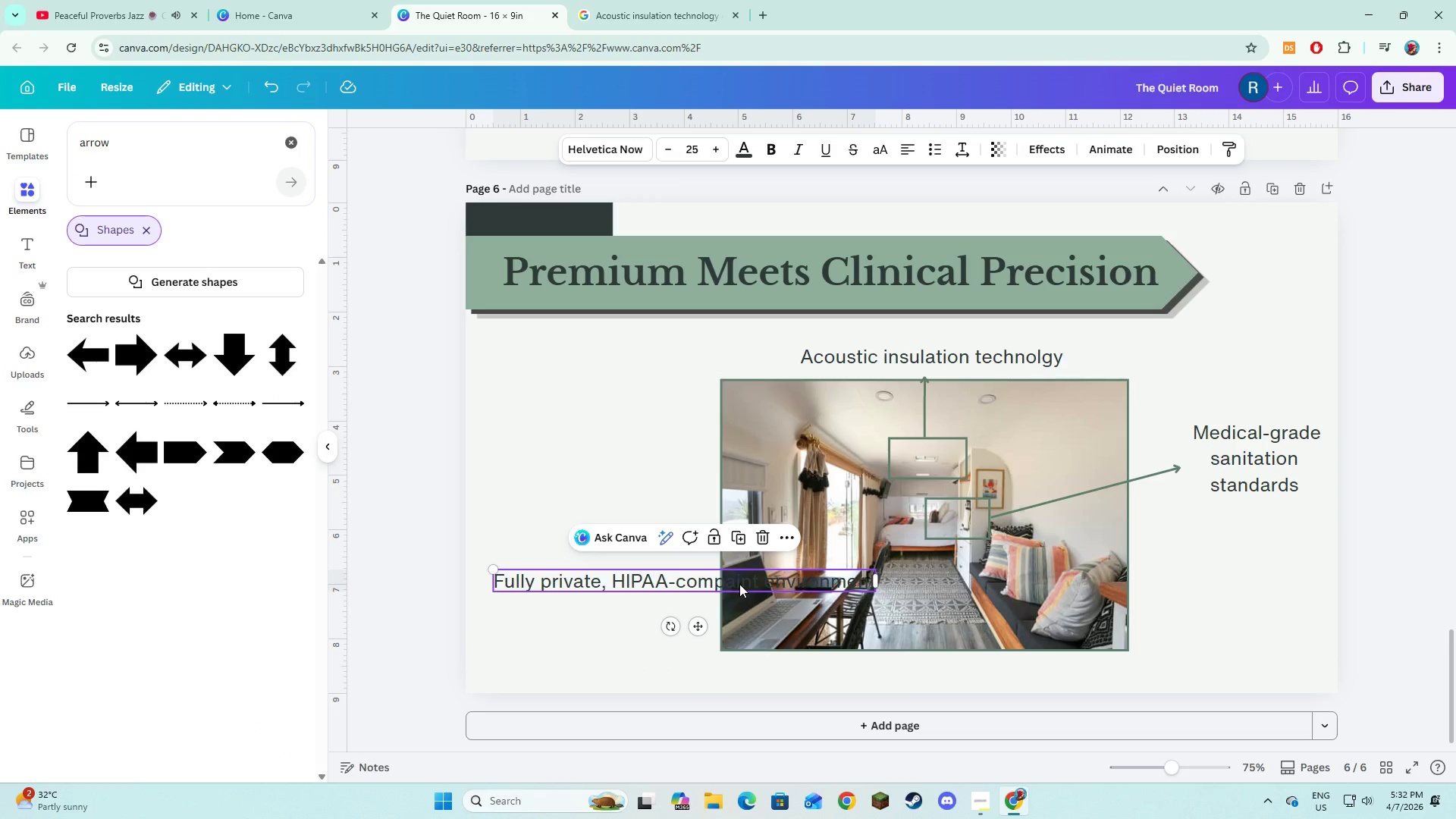 
left_click_drag(start_coordinate=[739, 584], to_coordinate=[733, 538])
 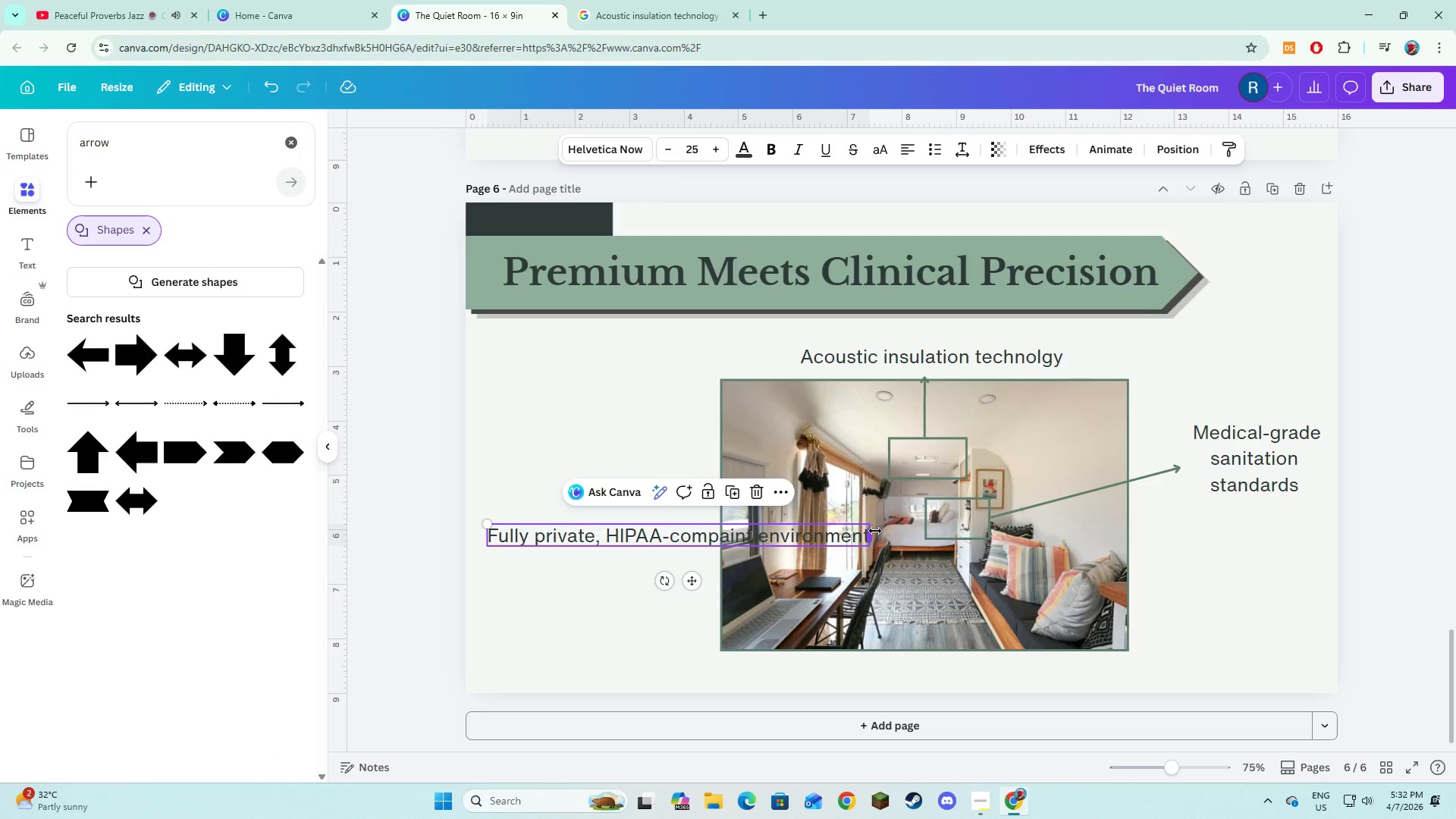 
left_click_drag(start_coordinate=[874, 531], to_coordinate=[701, 569])
 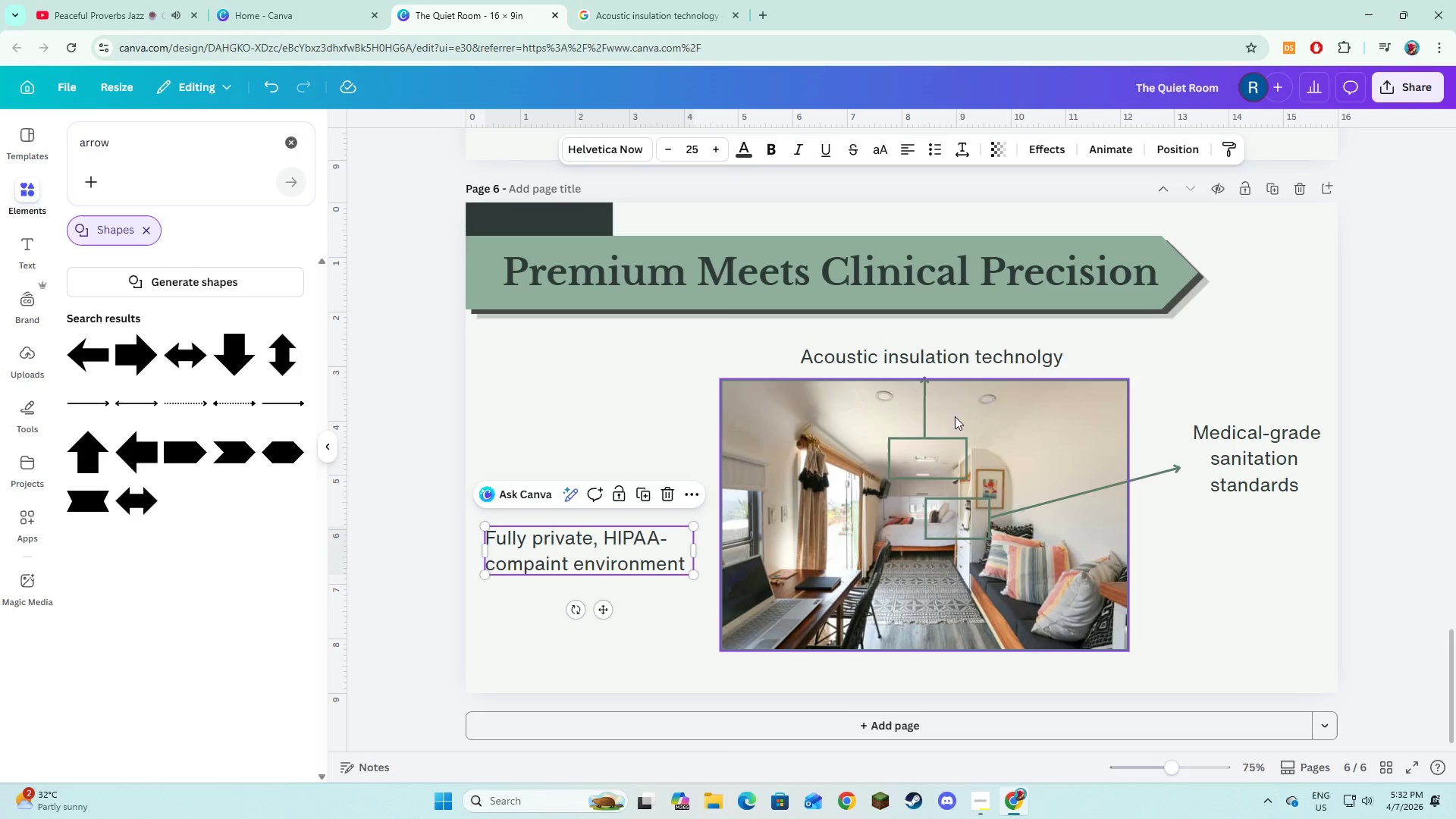 
left_click([921, 419])
 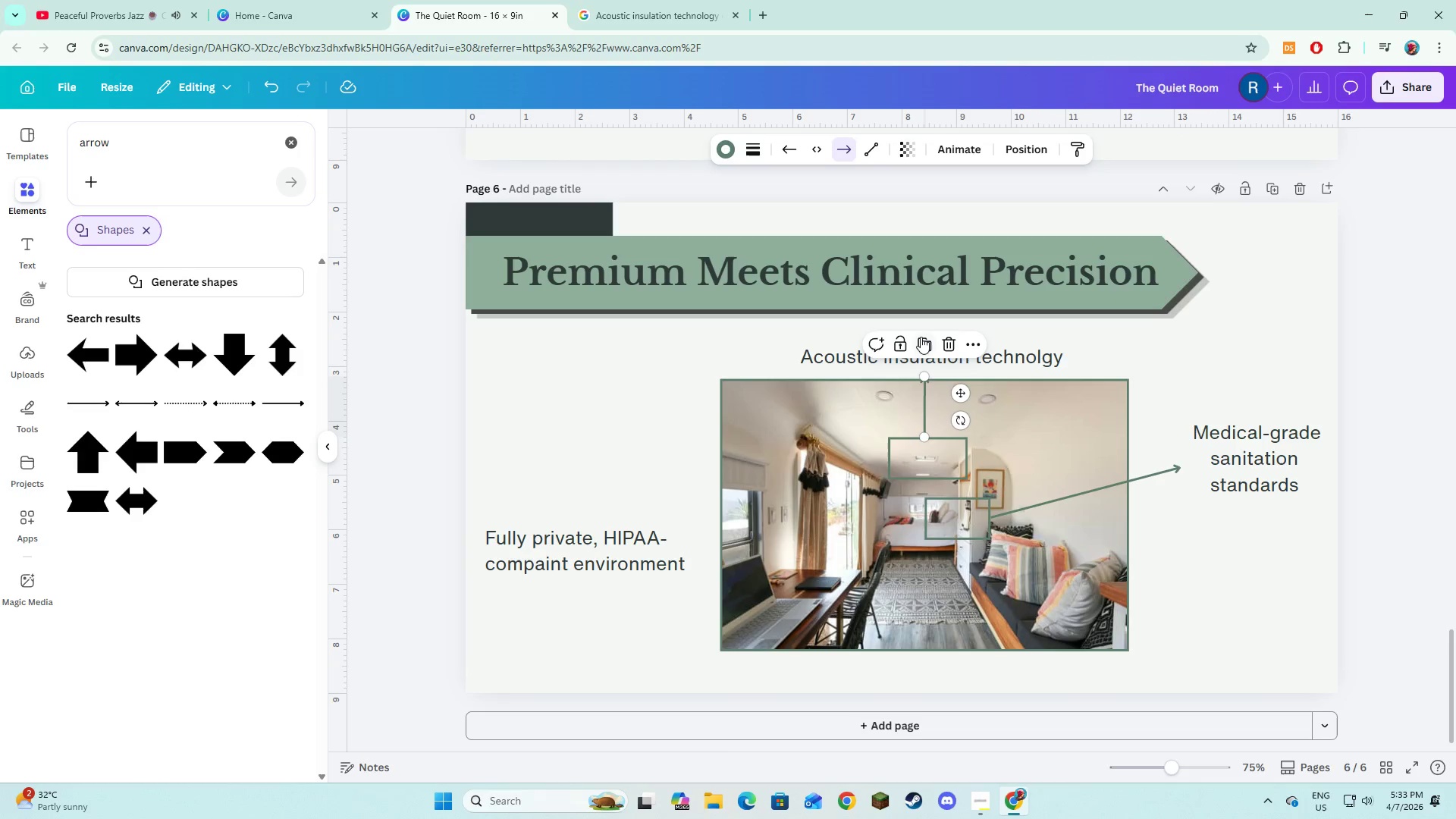 
left_click([921, 337])
 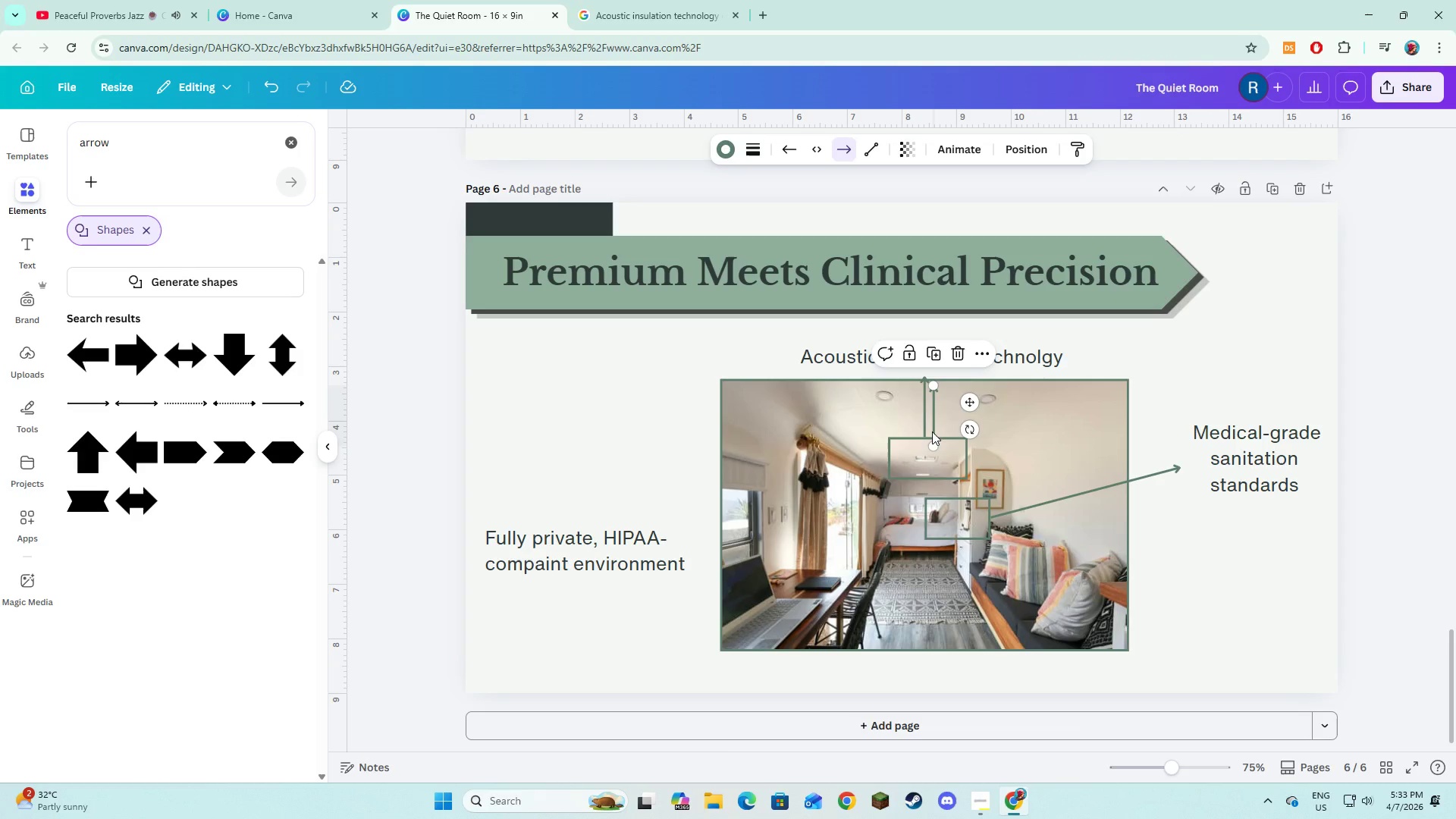 
left_click_drag(start_coordinate=[932, 431], to_coordinate=[704, 539])
 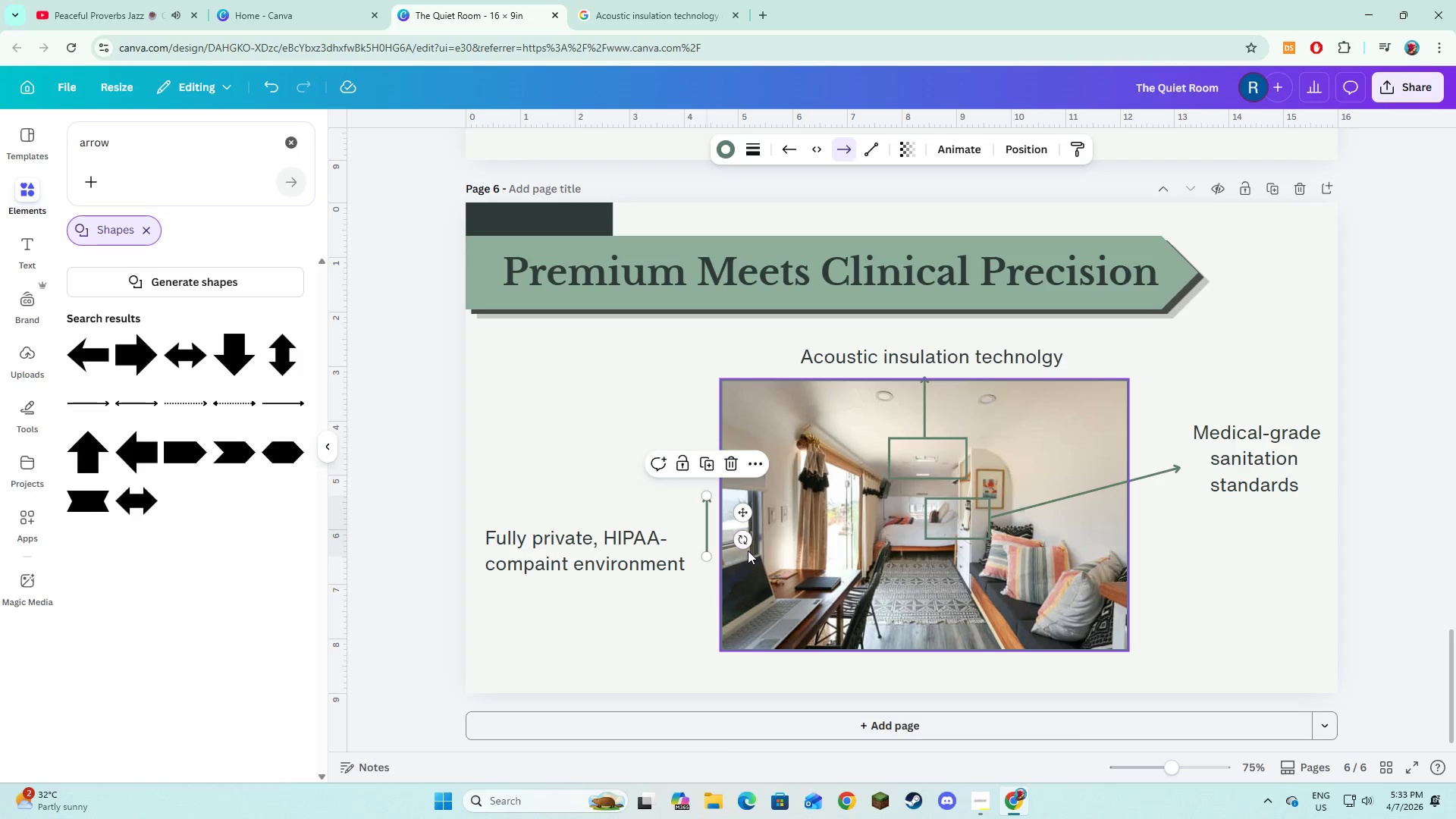 
left_click_drag(start_coordinate=[746, 540], to_coordinate=[753, 566])
 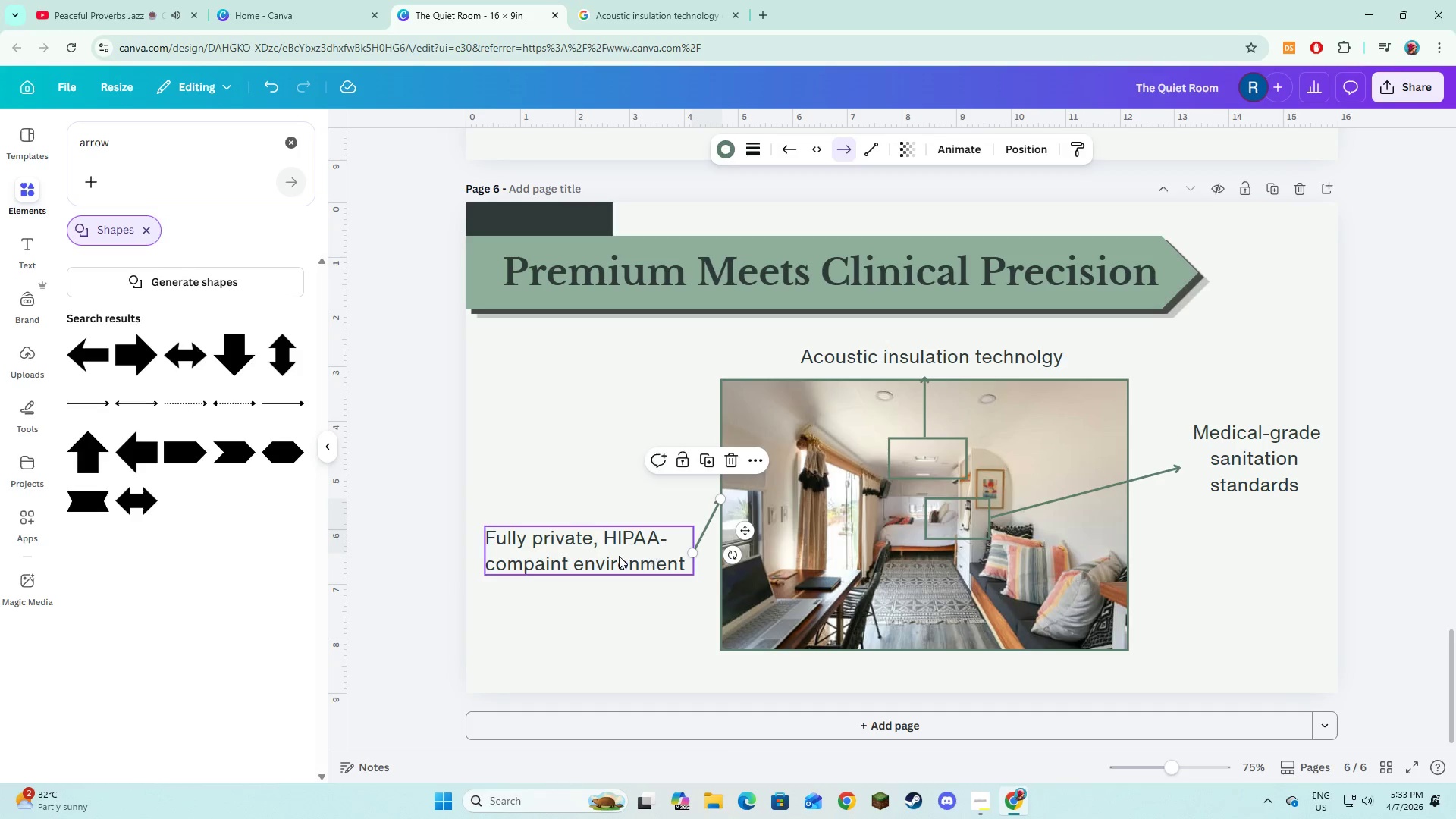 
left_click([619, 556])
 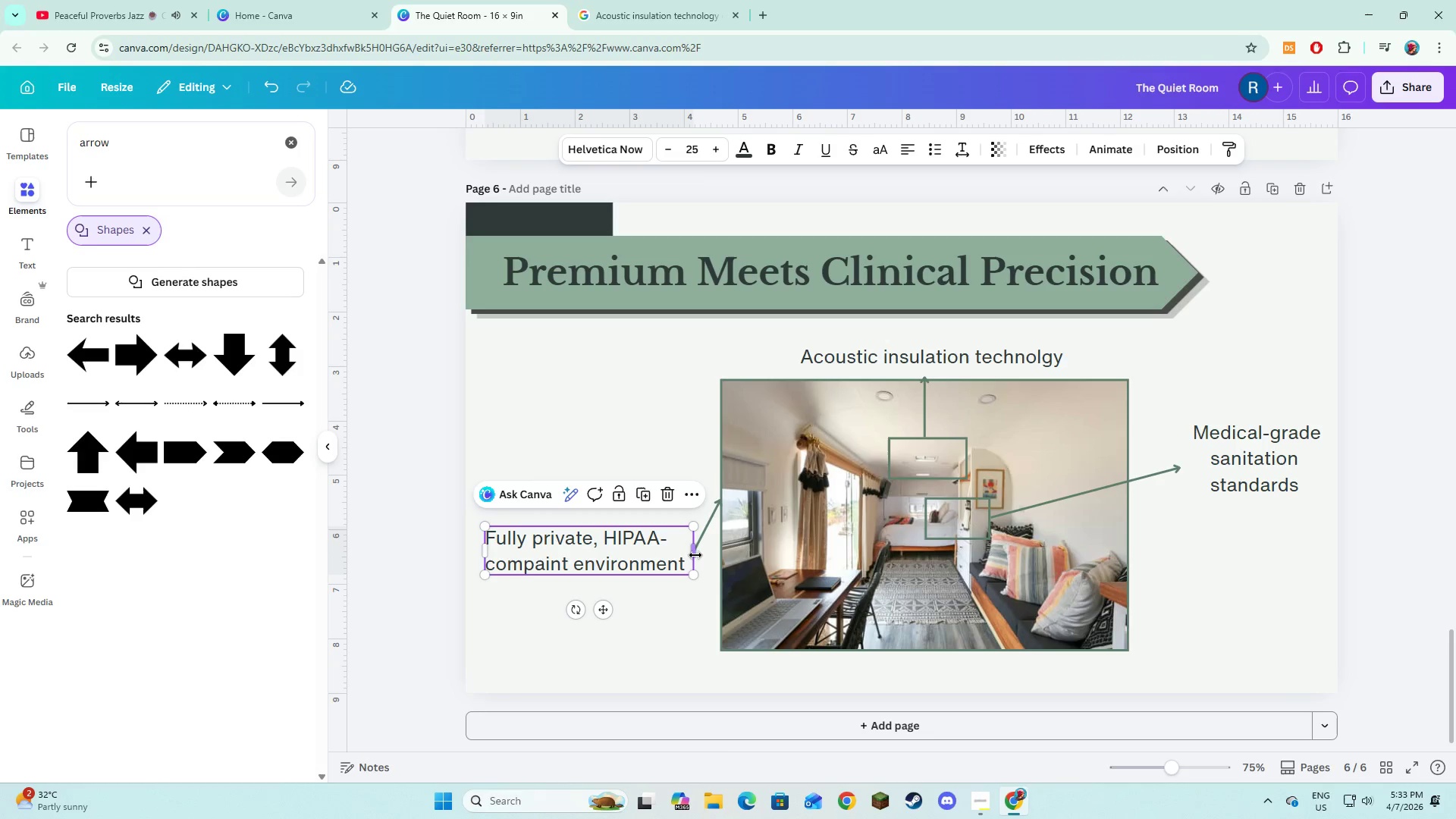 
left_click_drag(start_coordinate=[696, 555], to_coordinate=[647, 550])
 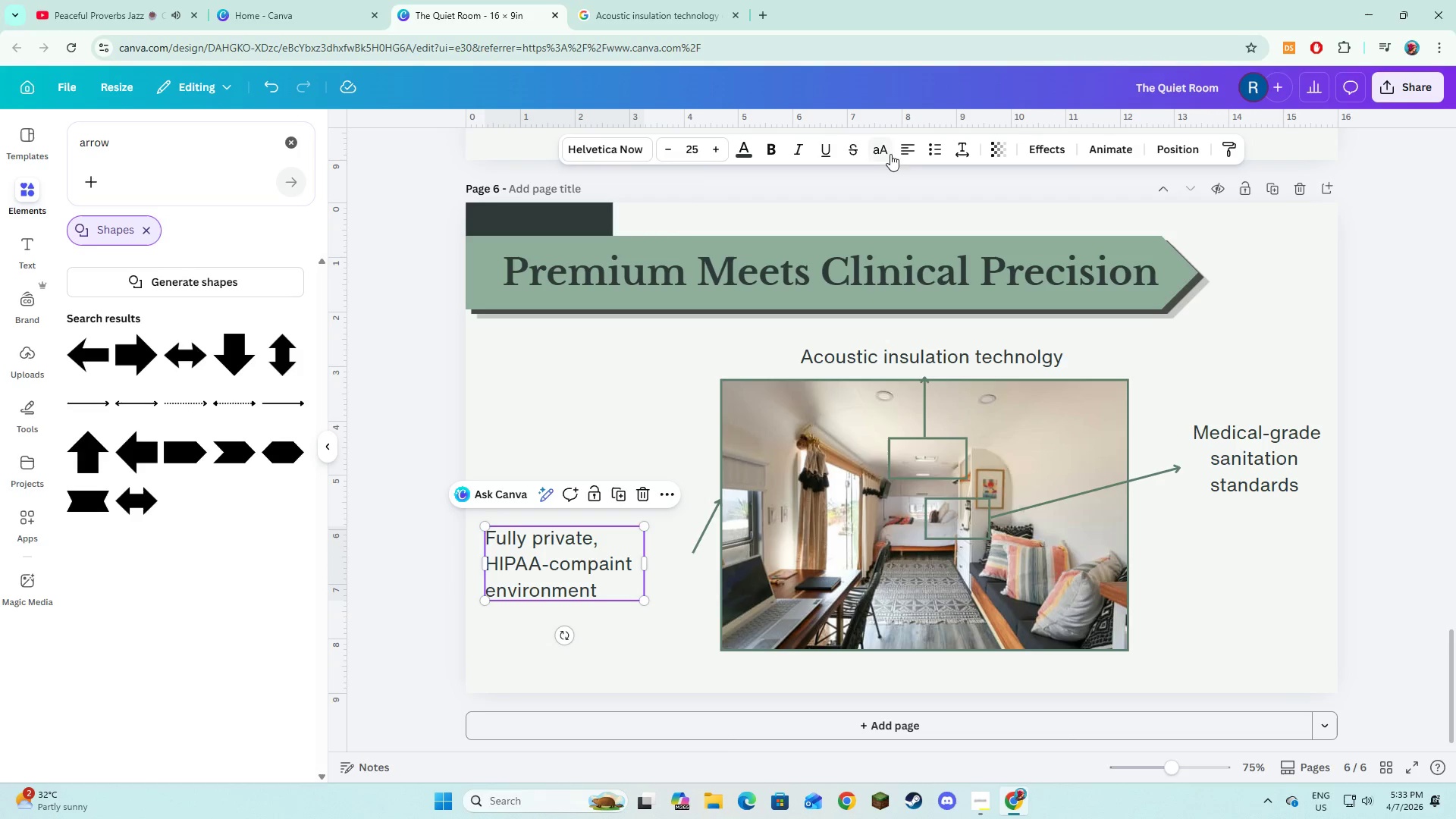 
left_click([898, 149])
 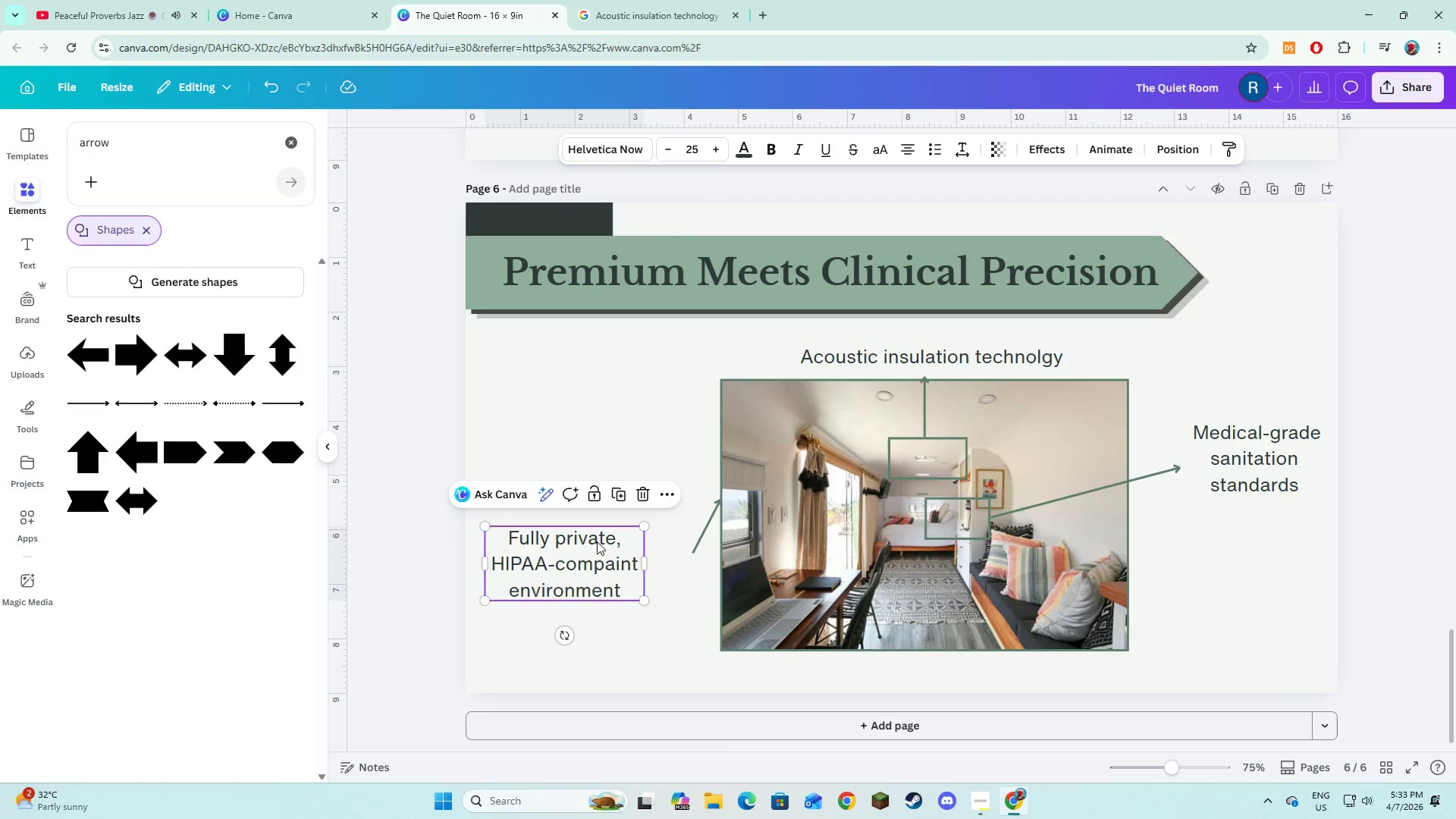 
left_click_drag(start_coordinate=[592, 566], to_coordinate=[592, 531])
 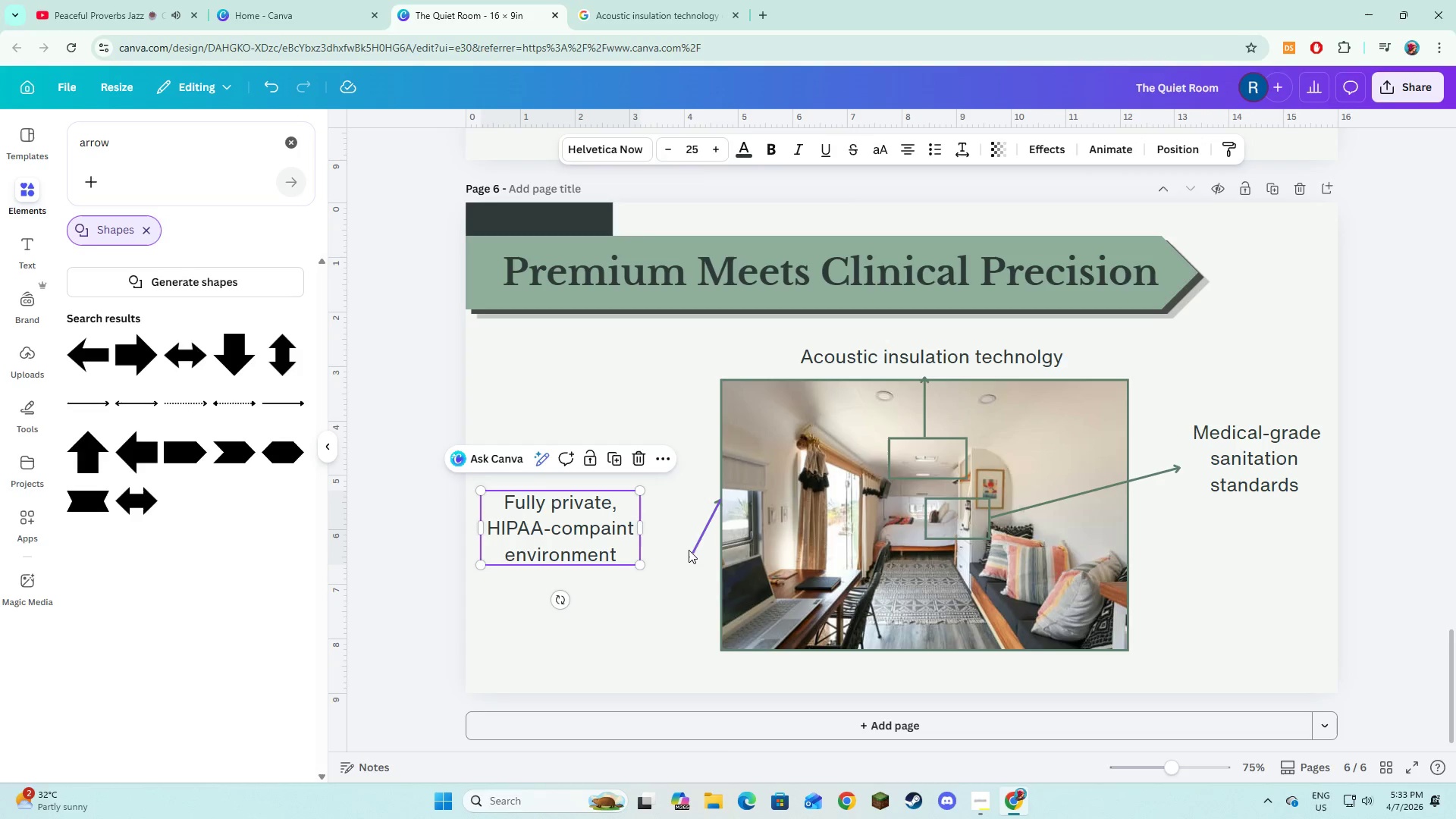 
left_click([690, 551])
 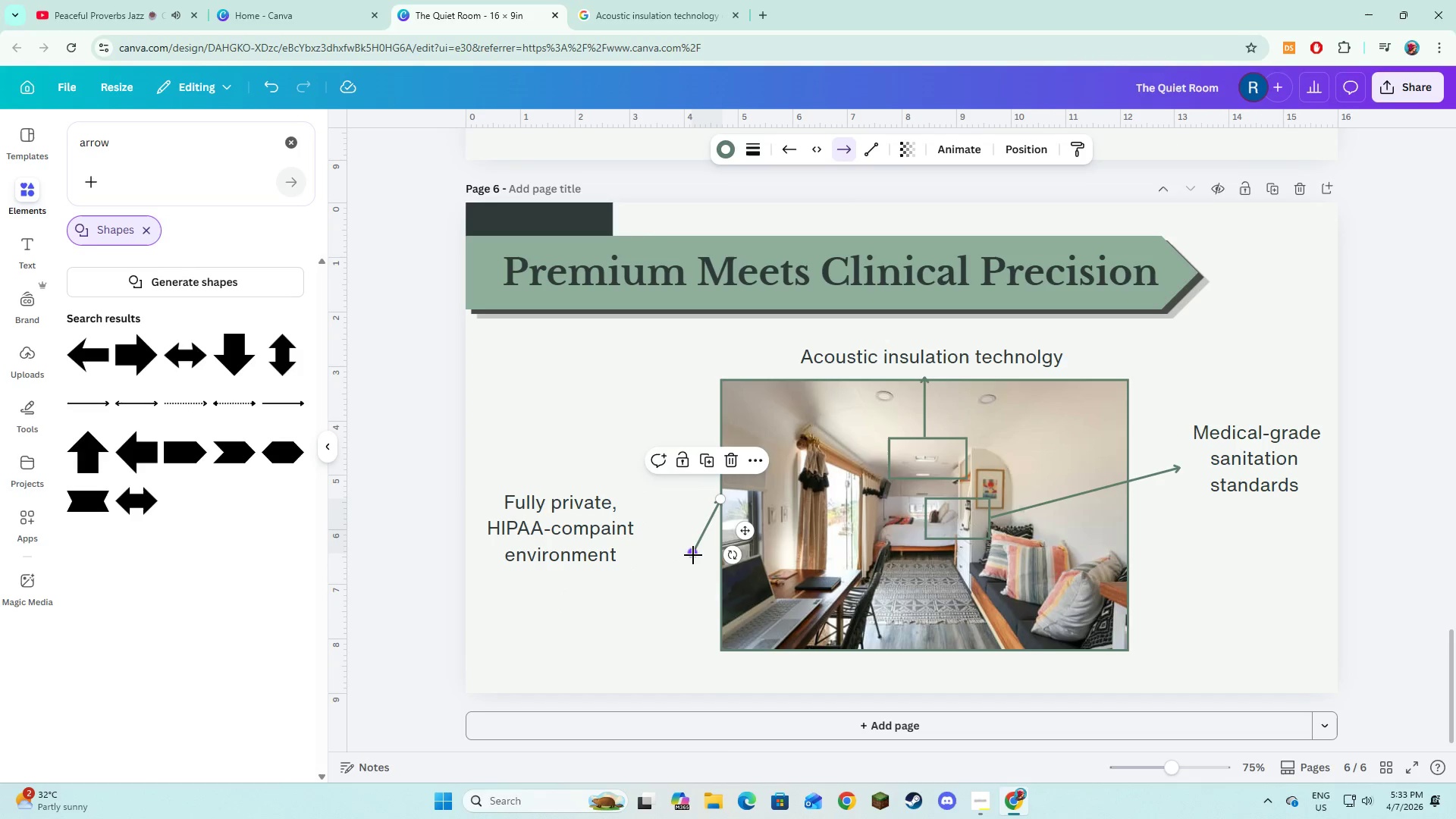 
left_click_drag(start_coordinate=[693, 555], to_coordinate=[662, 531])
 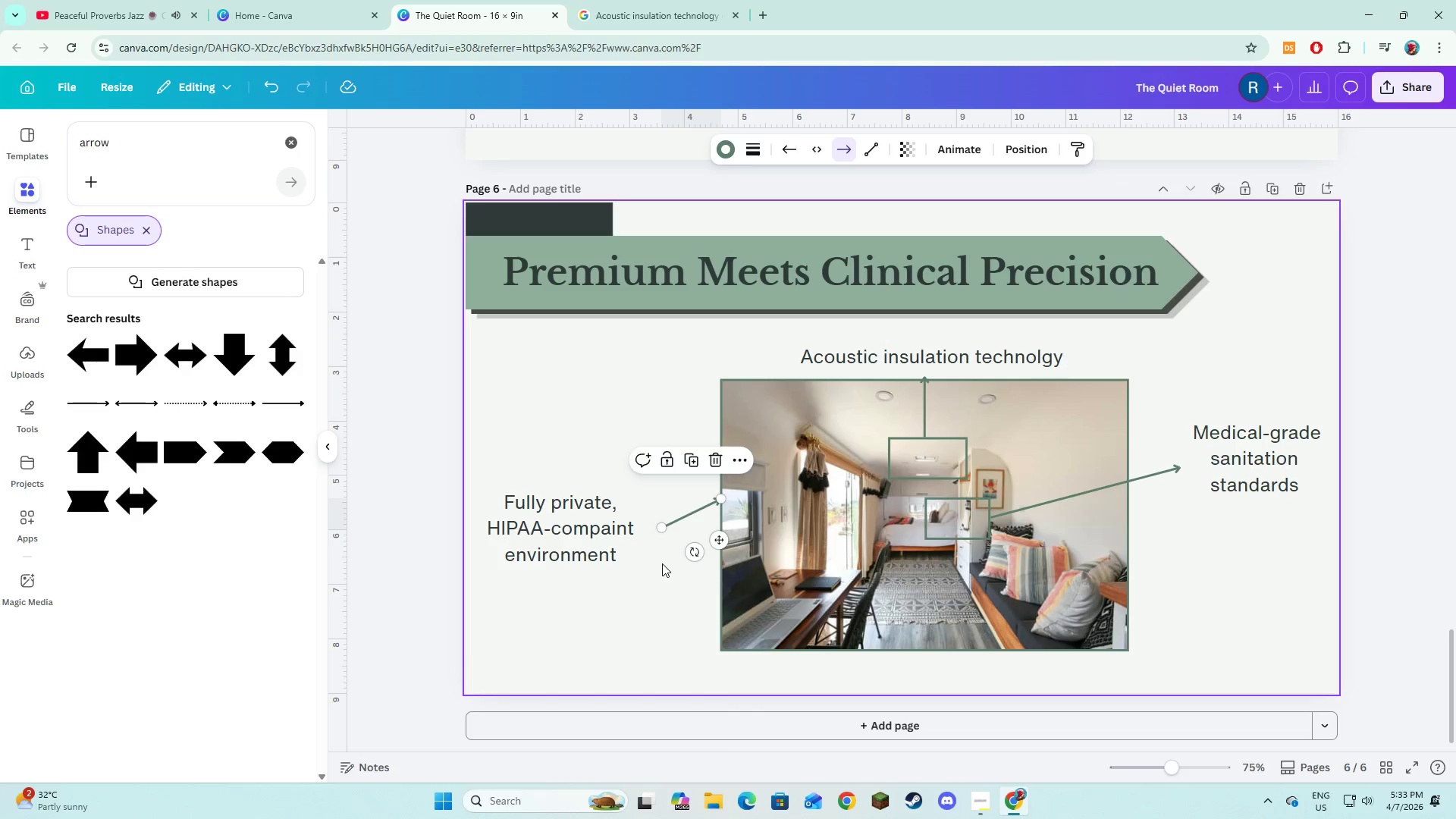 
left_click([662, 563])
 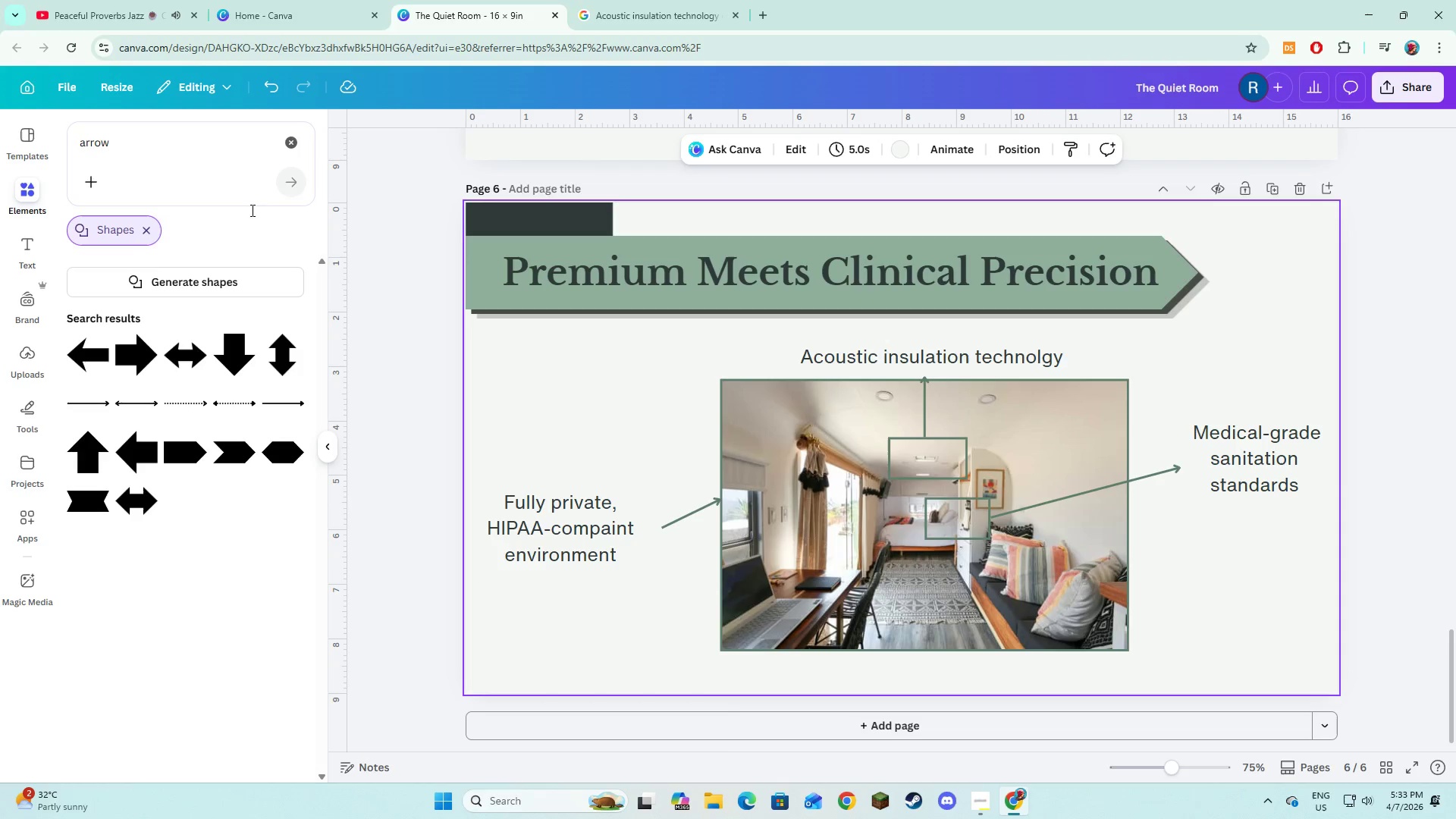 
left_click([278, 156])
 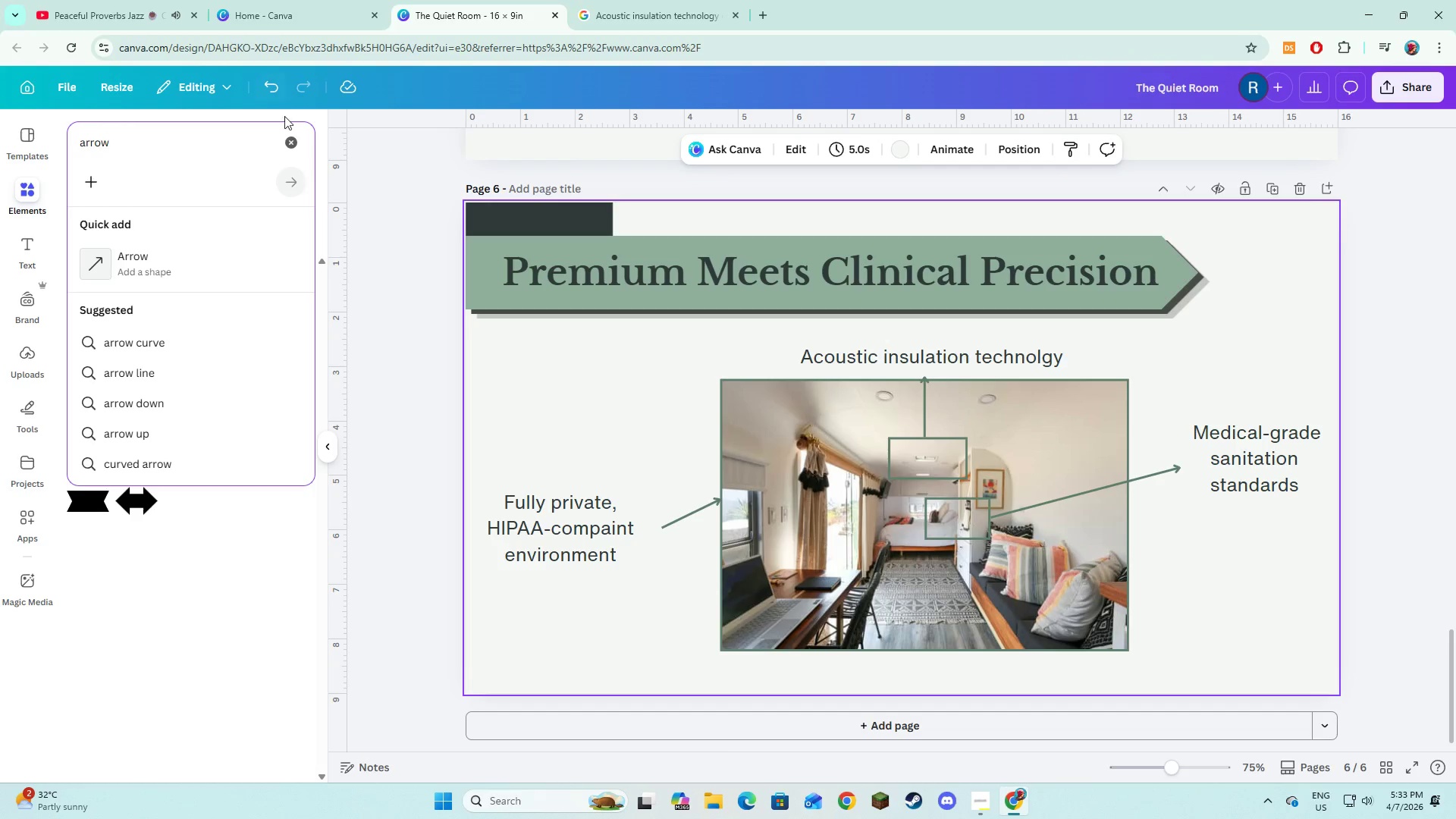 
left_click([287, 140])
 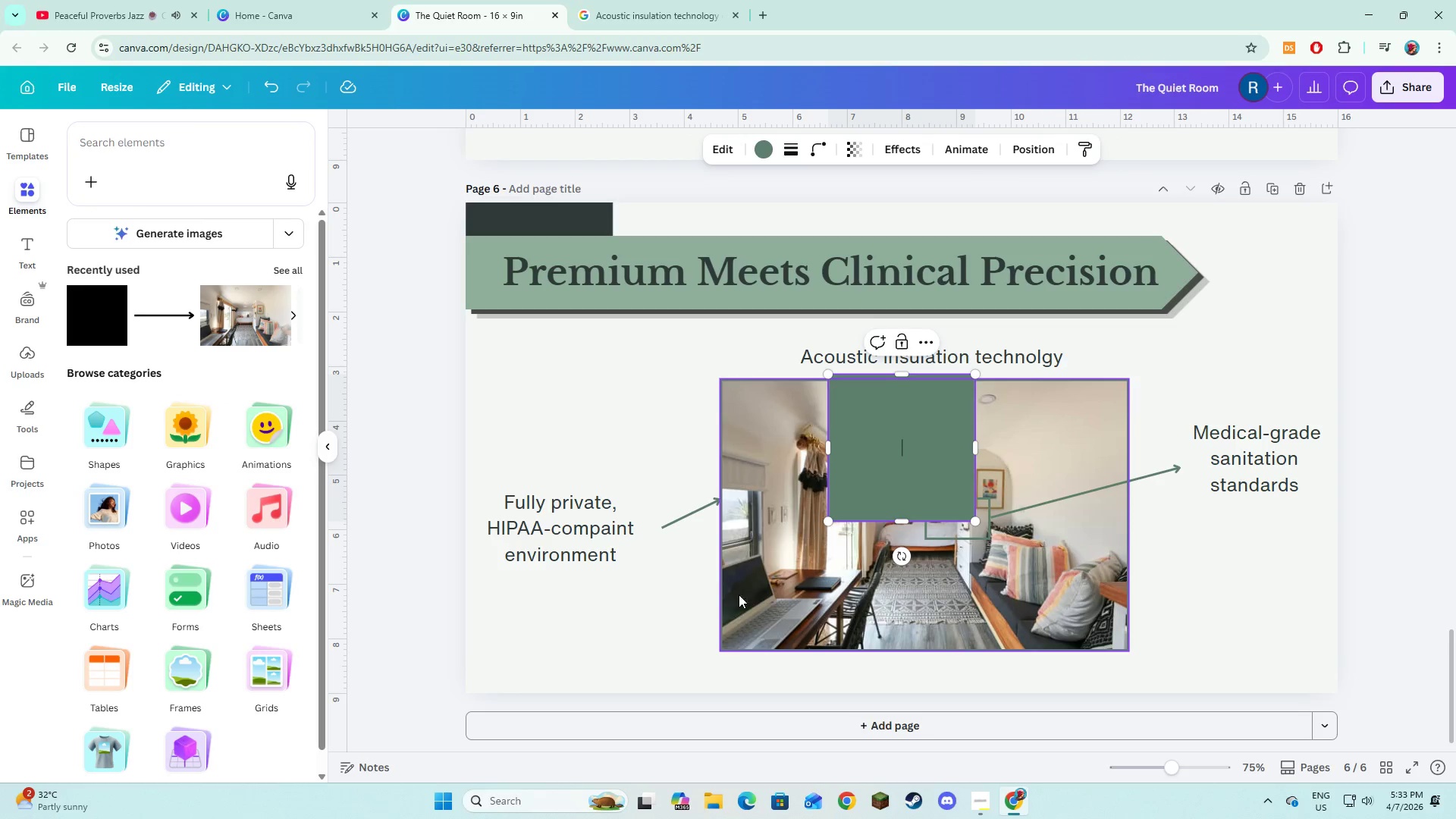 
left_click_drag(start_coordinate=[616, 611], to_coordinate=[620, 605])
 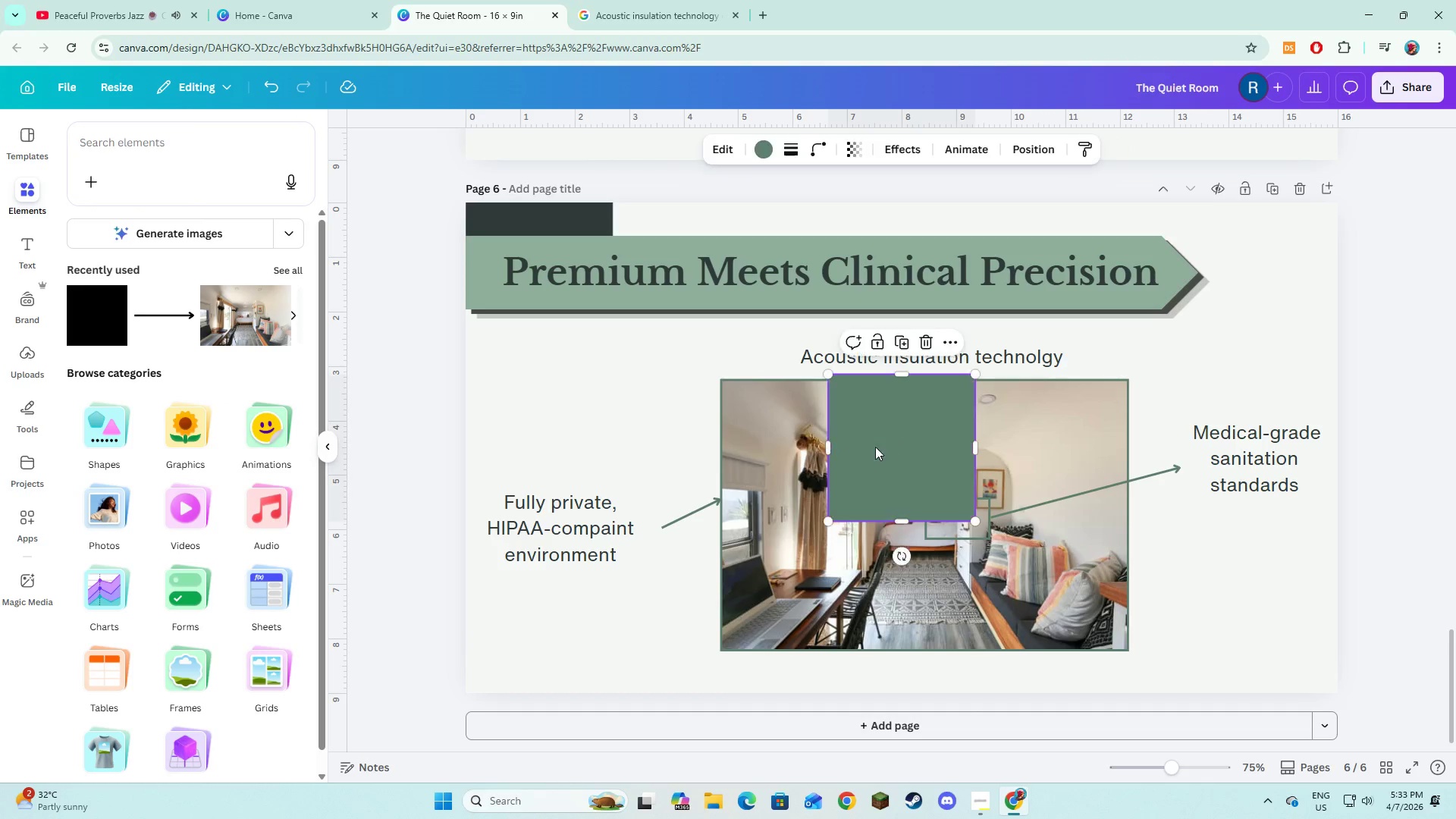 
left_click_drag(start_coordinate=[881, 438], to_coordinate=[539, 491])
 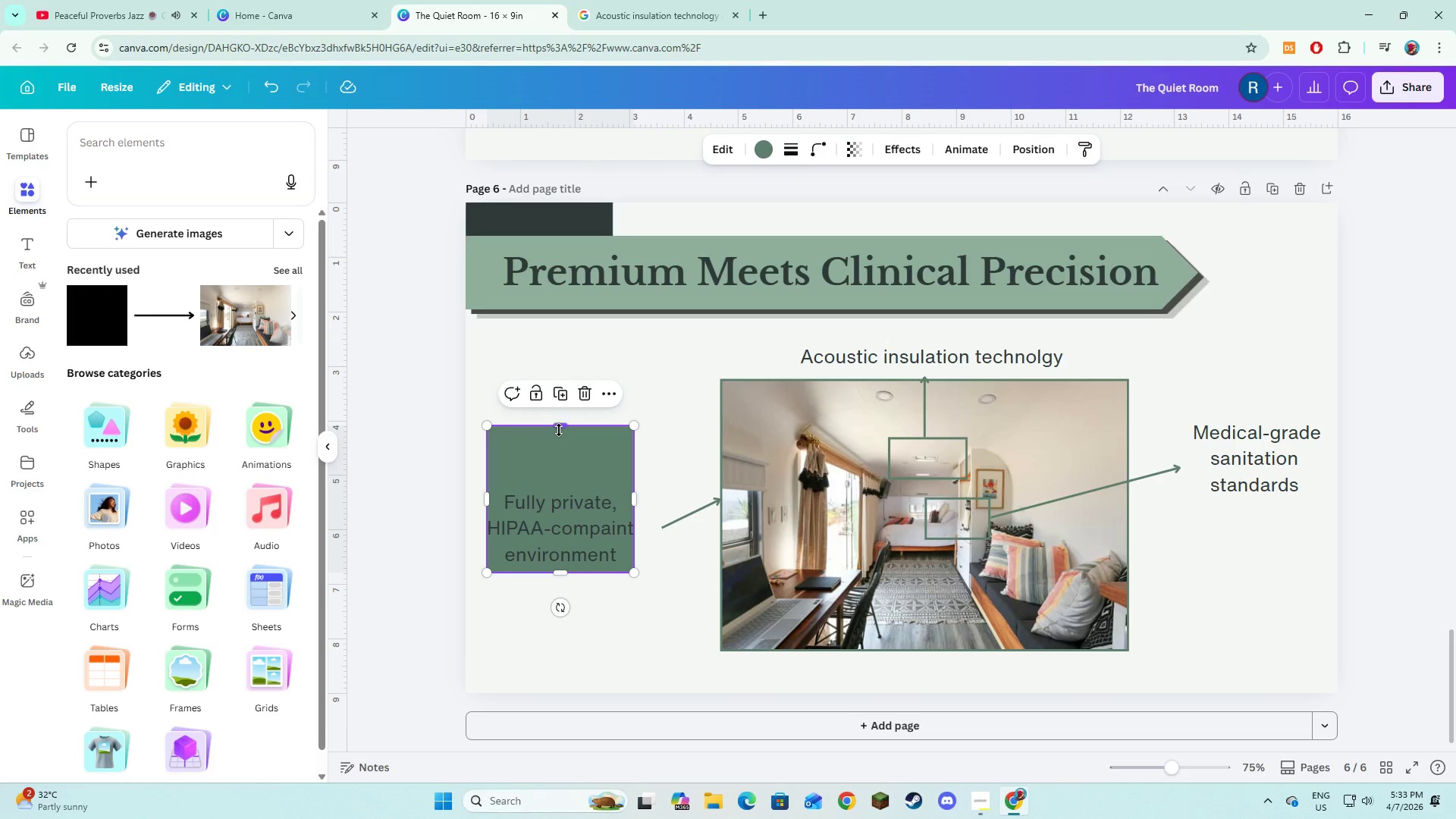 
left_click_drag(start_coordinate=[559, 430], to_coordinate=[563, 483])
 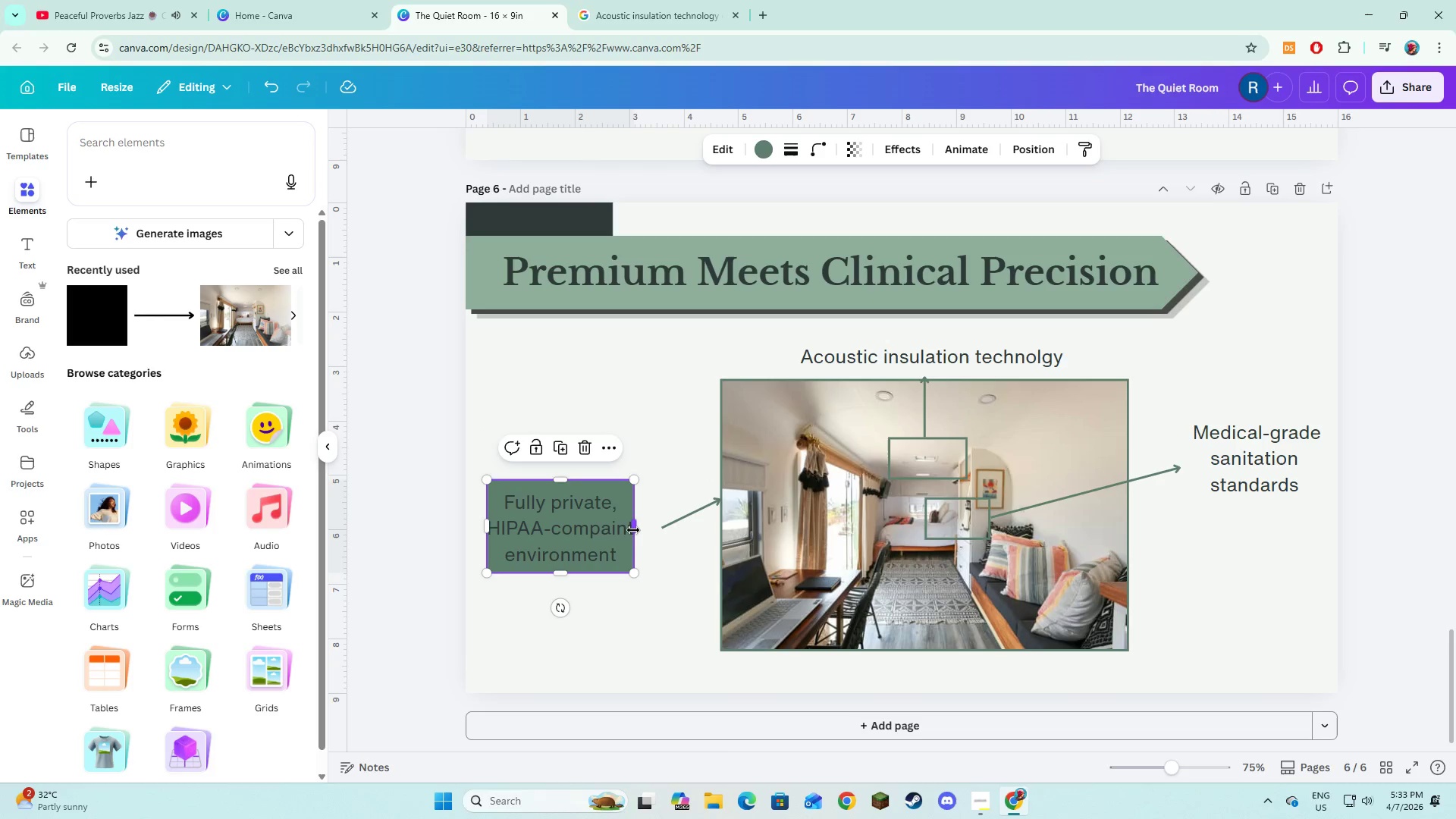 
left_click_drag(start_coordinate=[633, 530], to_coordinate=[648, 535])
 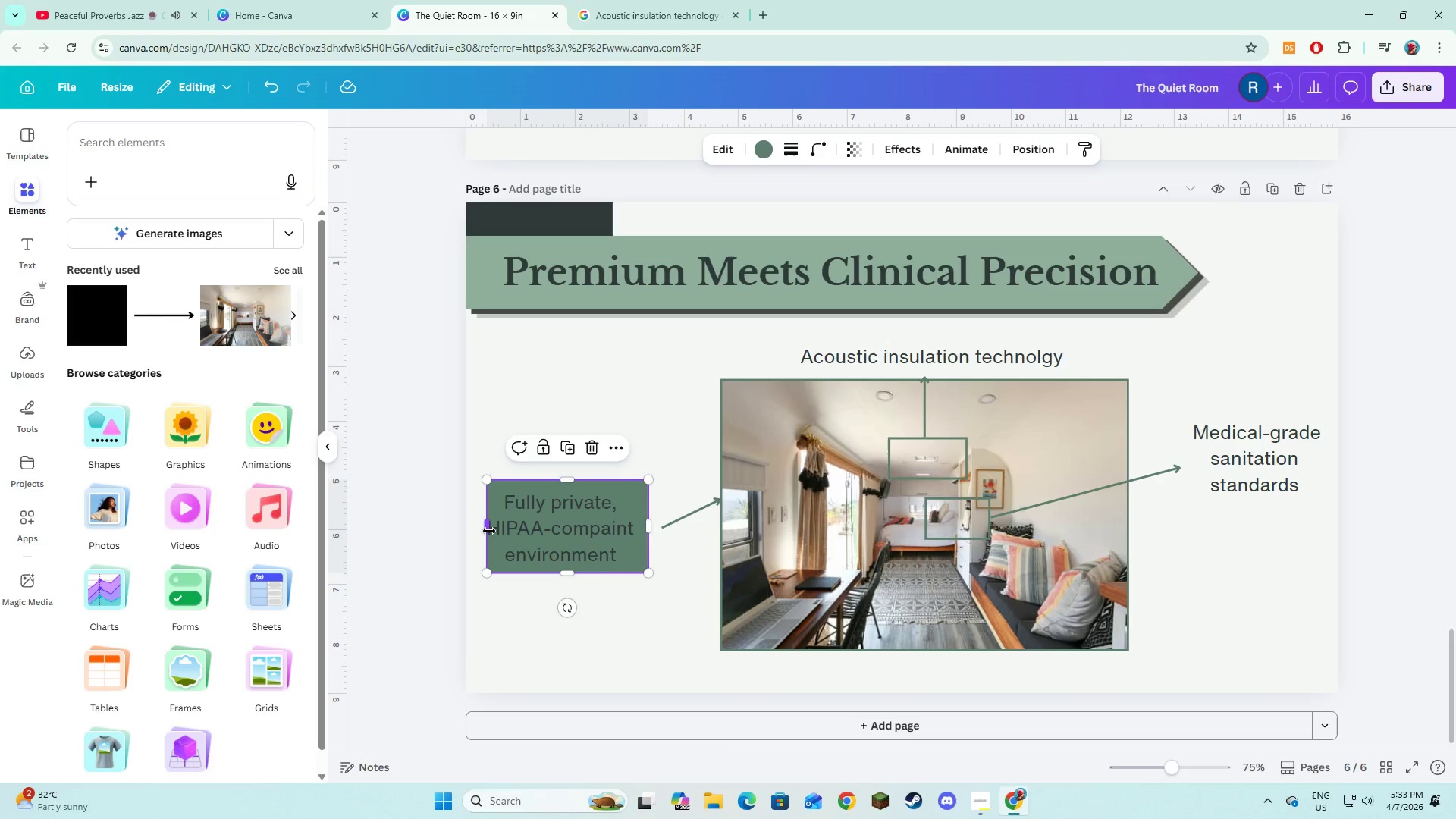 
left_click_drag(start_coordinate=[489, 531], to_coordinate=[478, 530])
 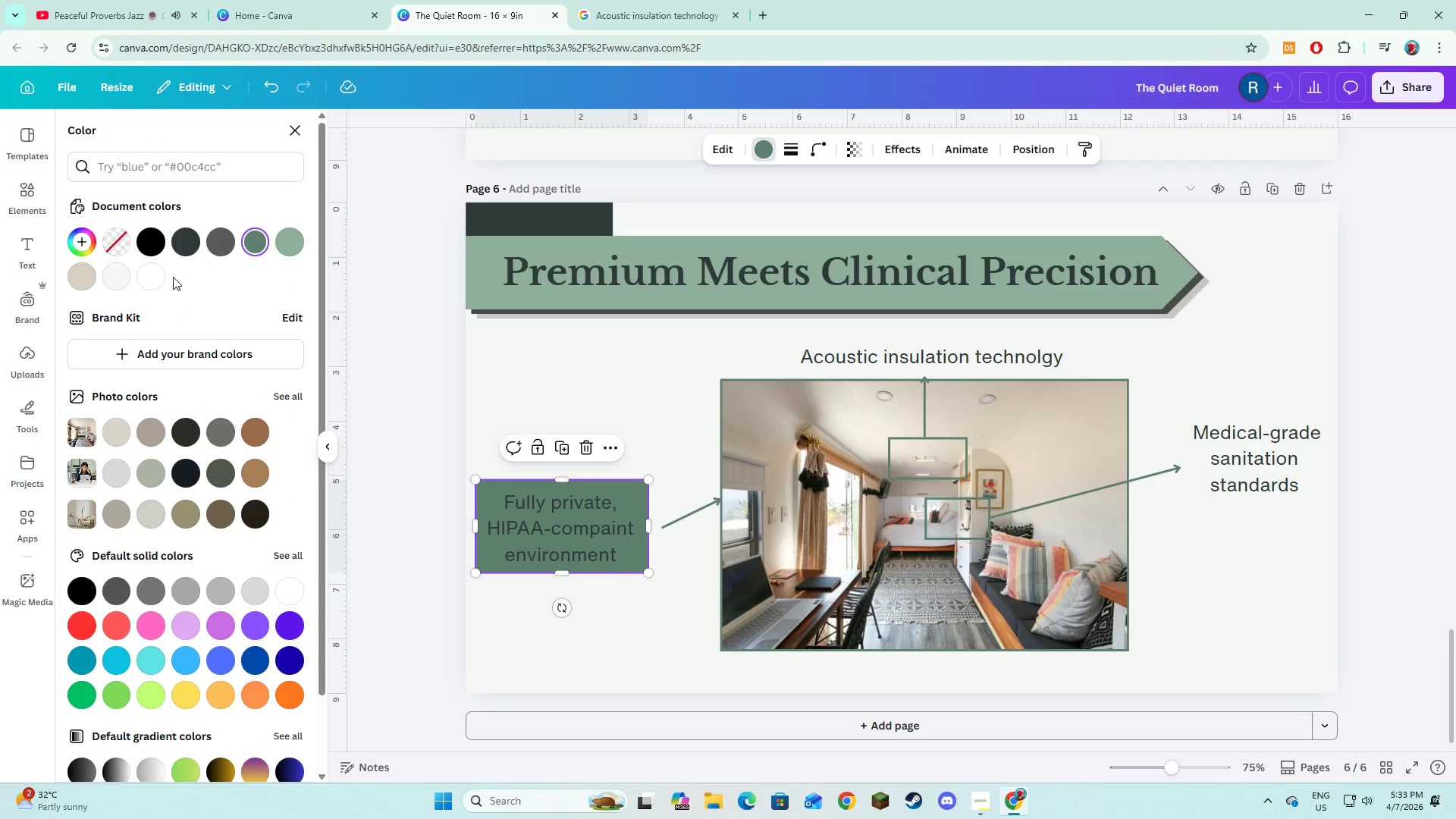 
left_click([93, 283])
 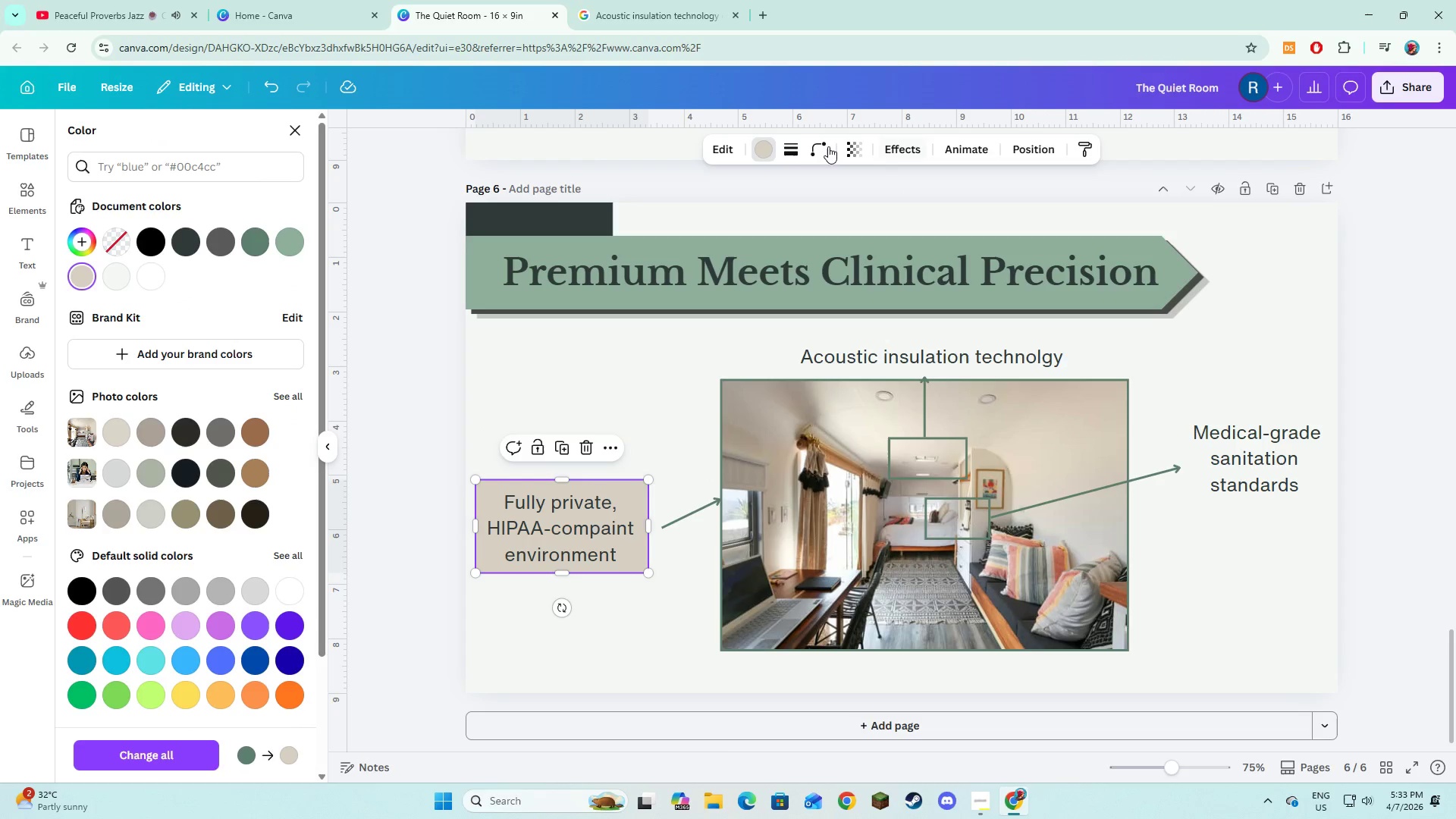 
left_click([787, 149])
 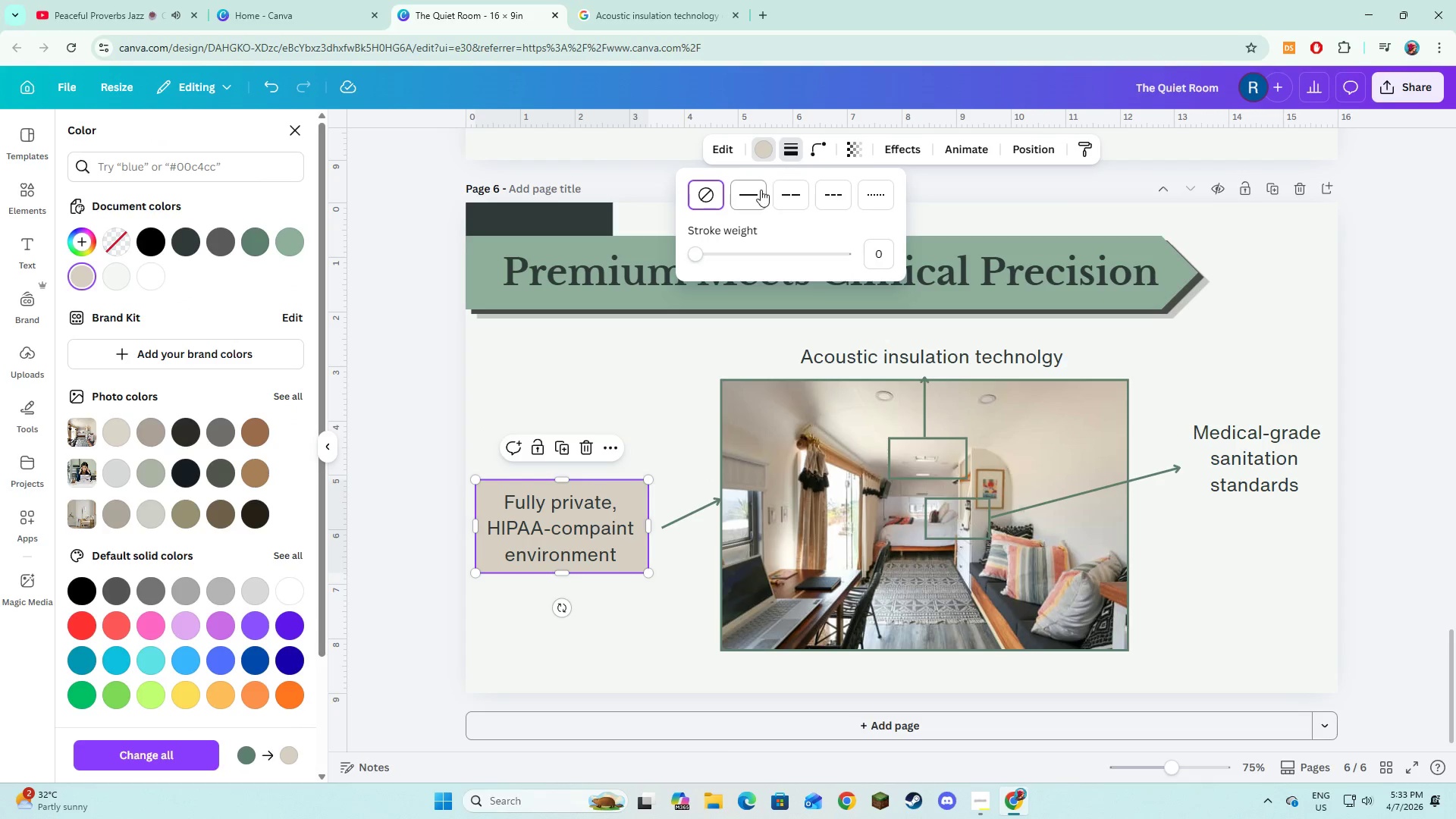 
left_click([761, 190])
 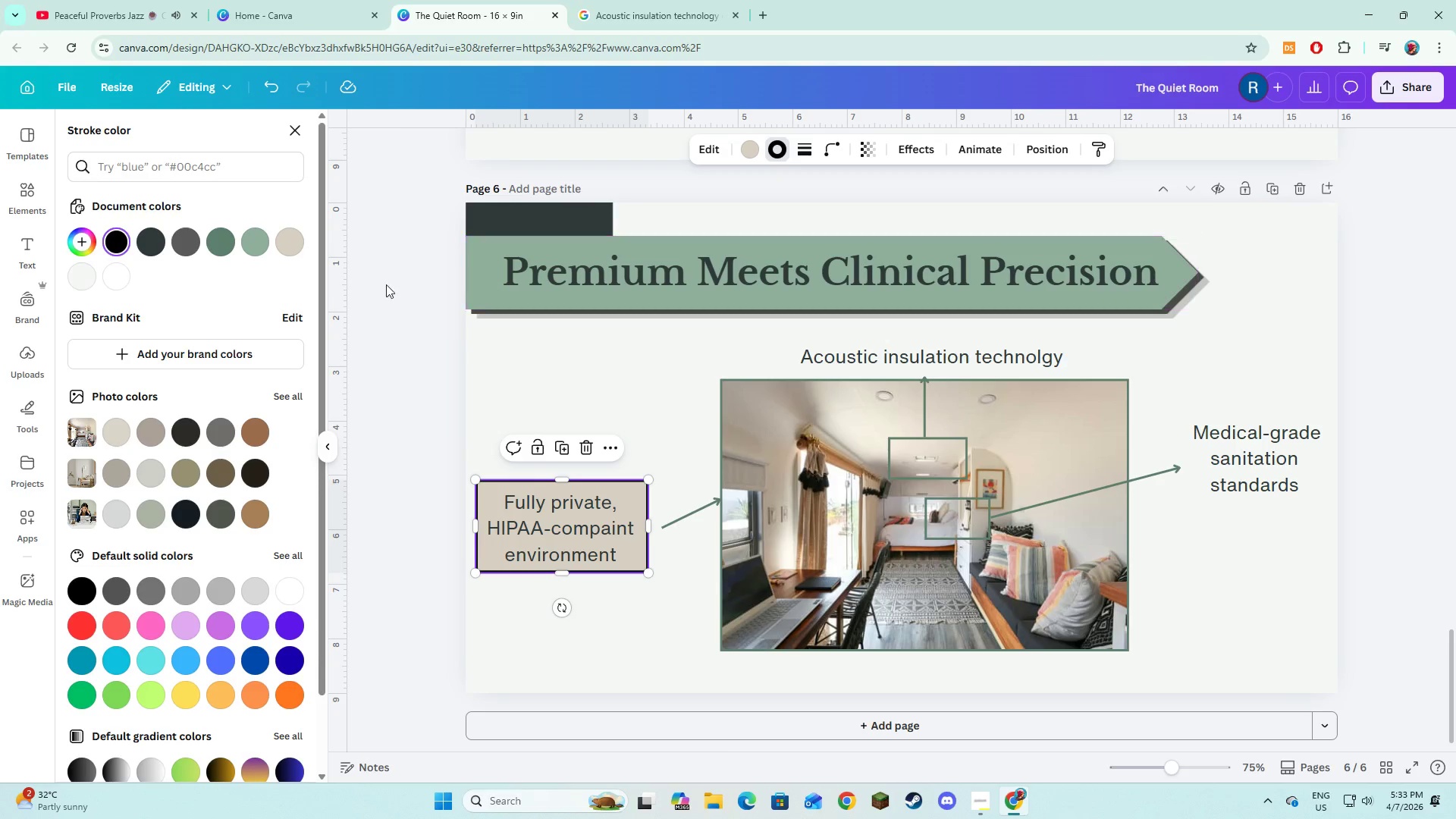 
left_click([228, 250])
 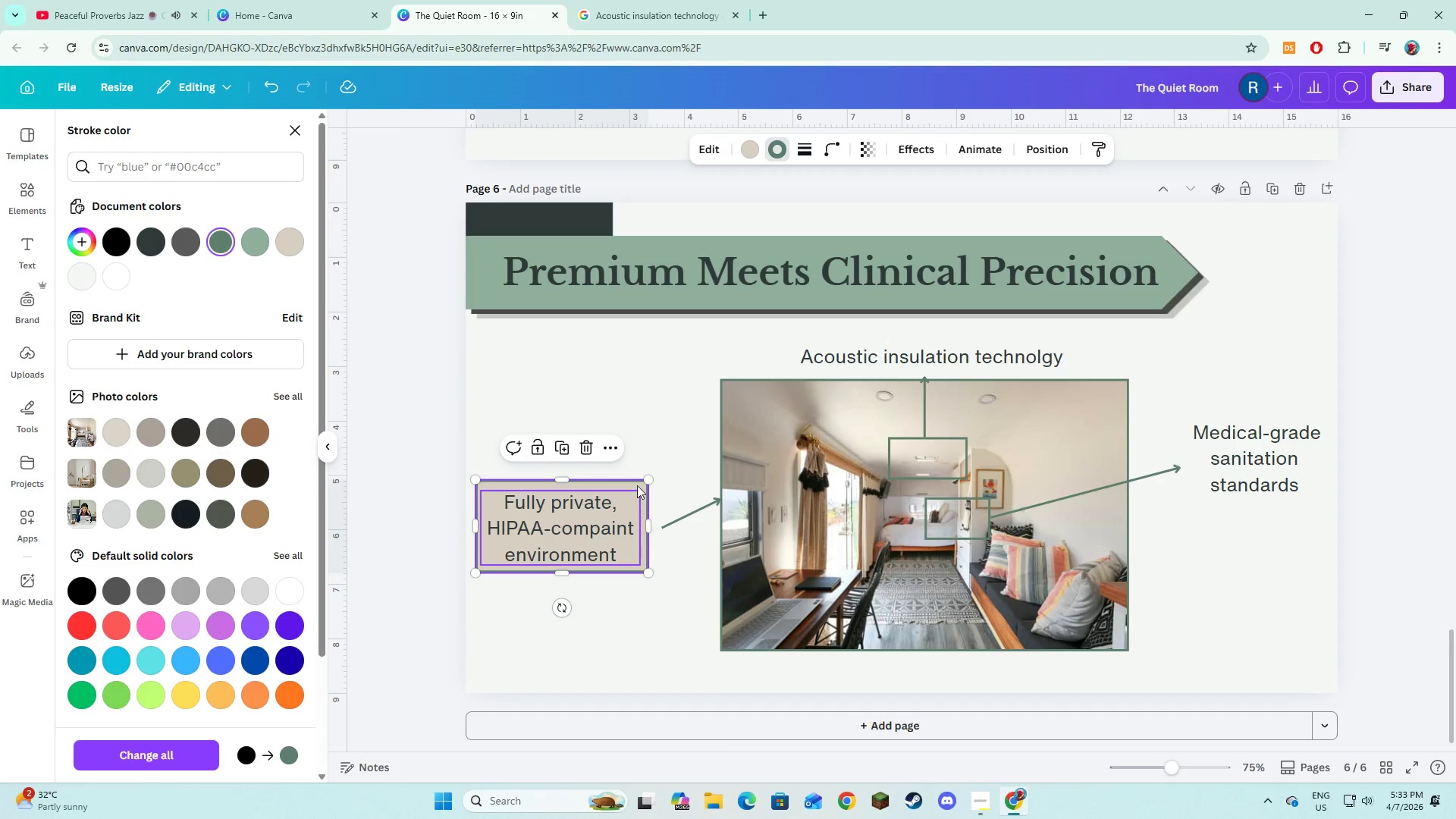 
double_click([632, 489])
 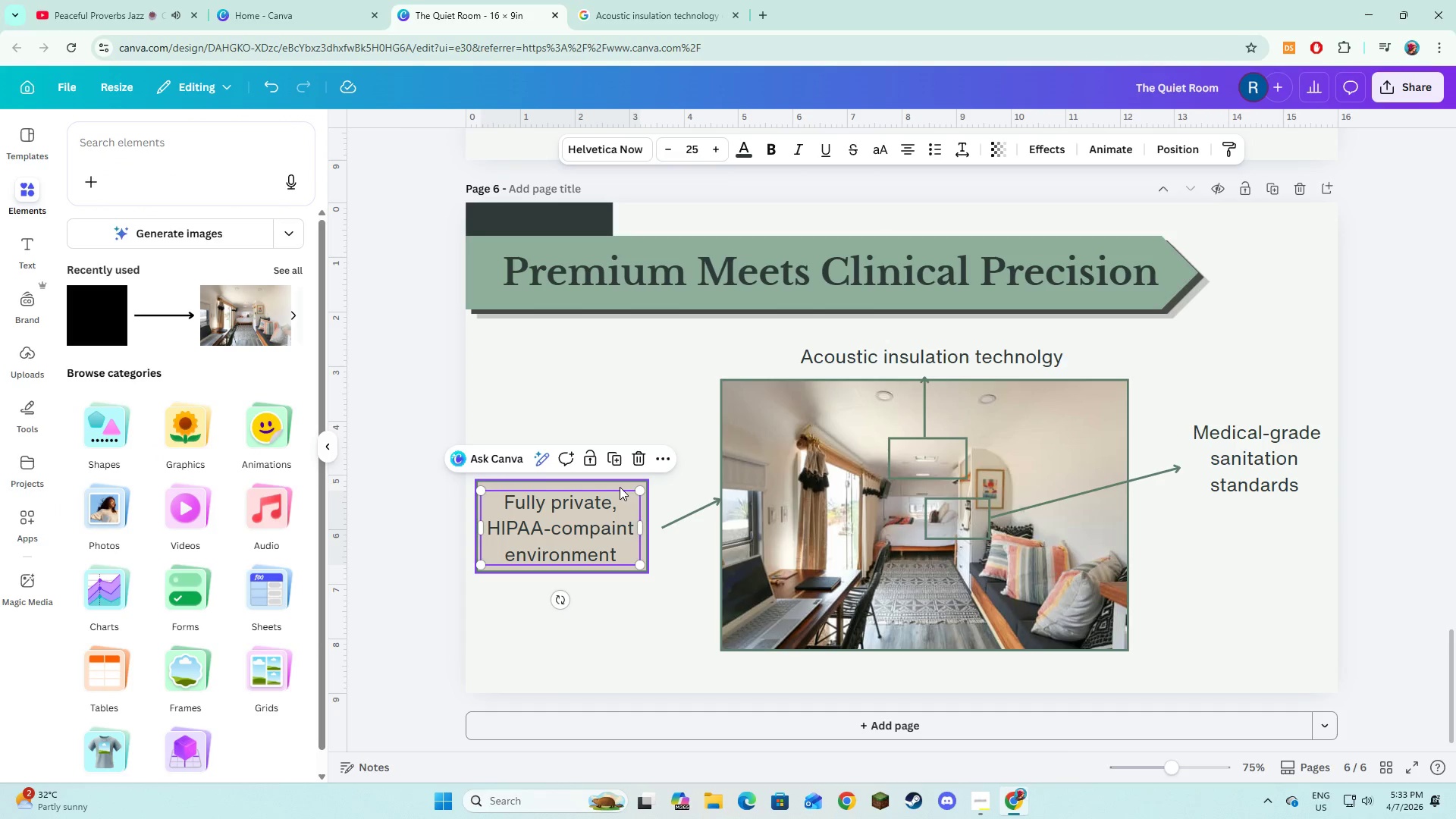 
left_click([620, 486])
 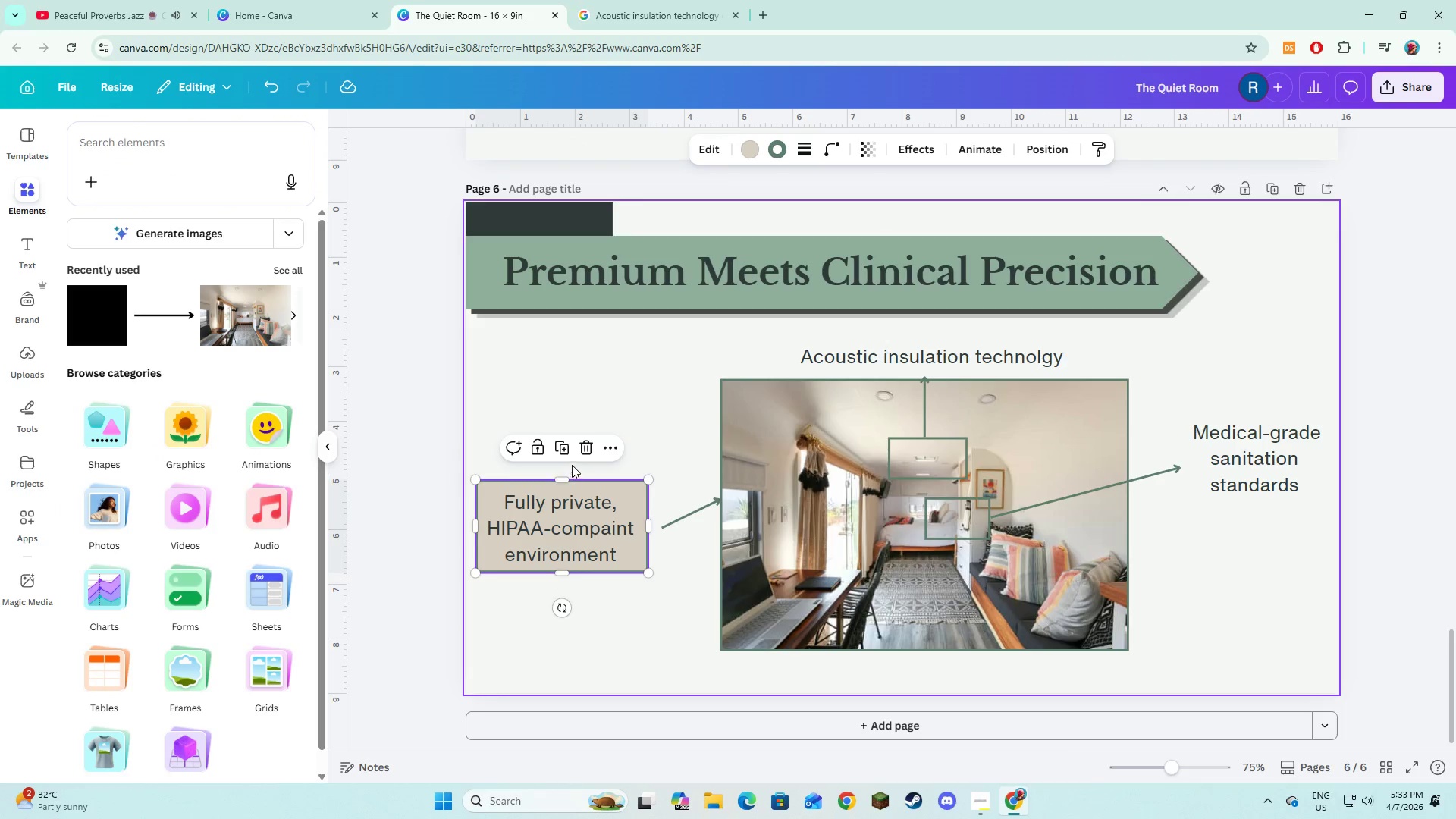 
left_click([560, 449])
 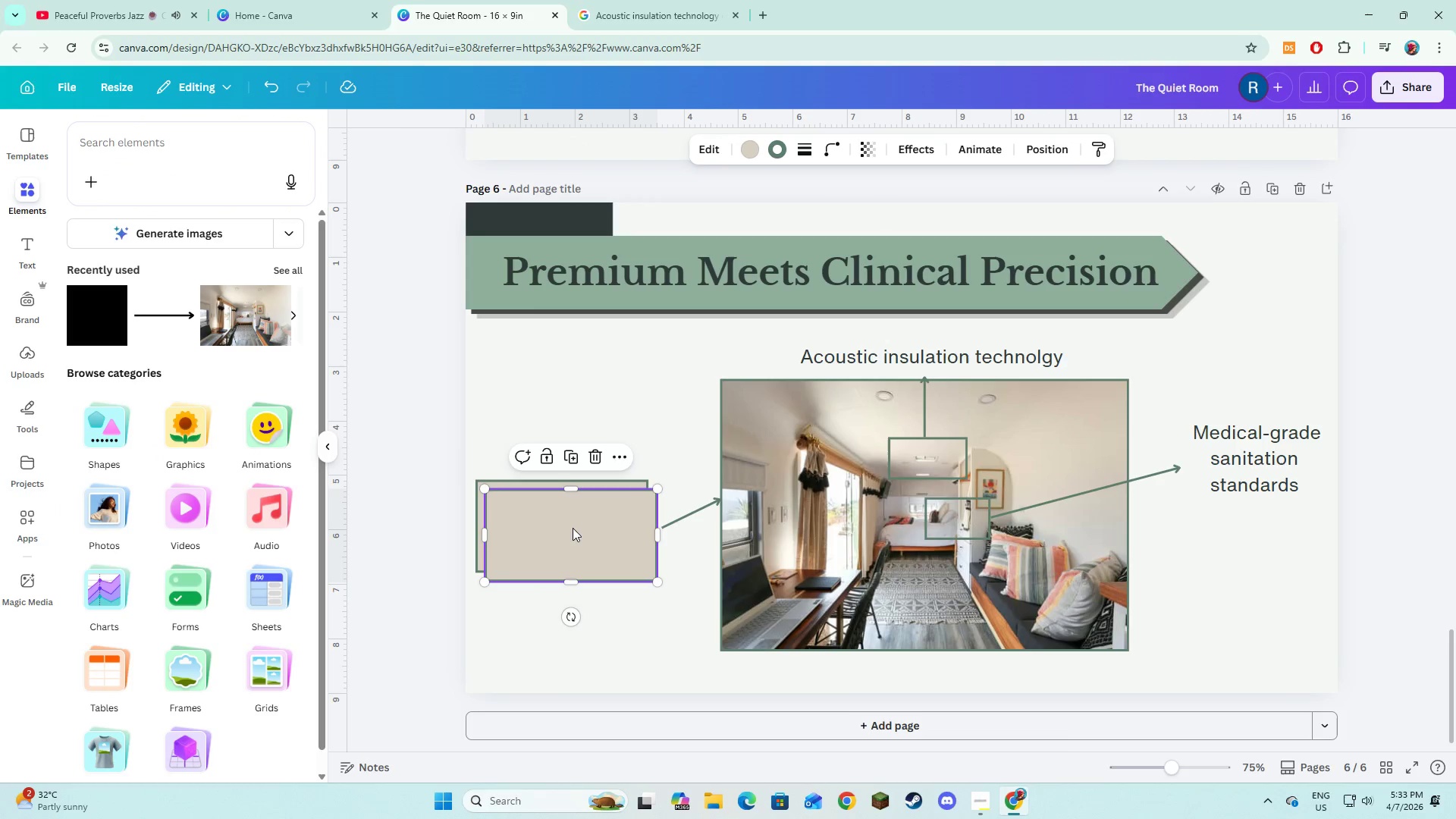 
left_click_drag(start_coordinate=[573, 529], to_coordinate=[885, 318])
 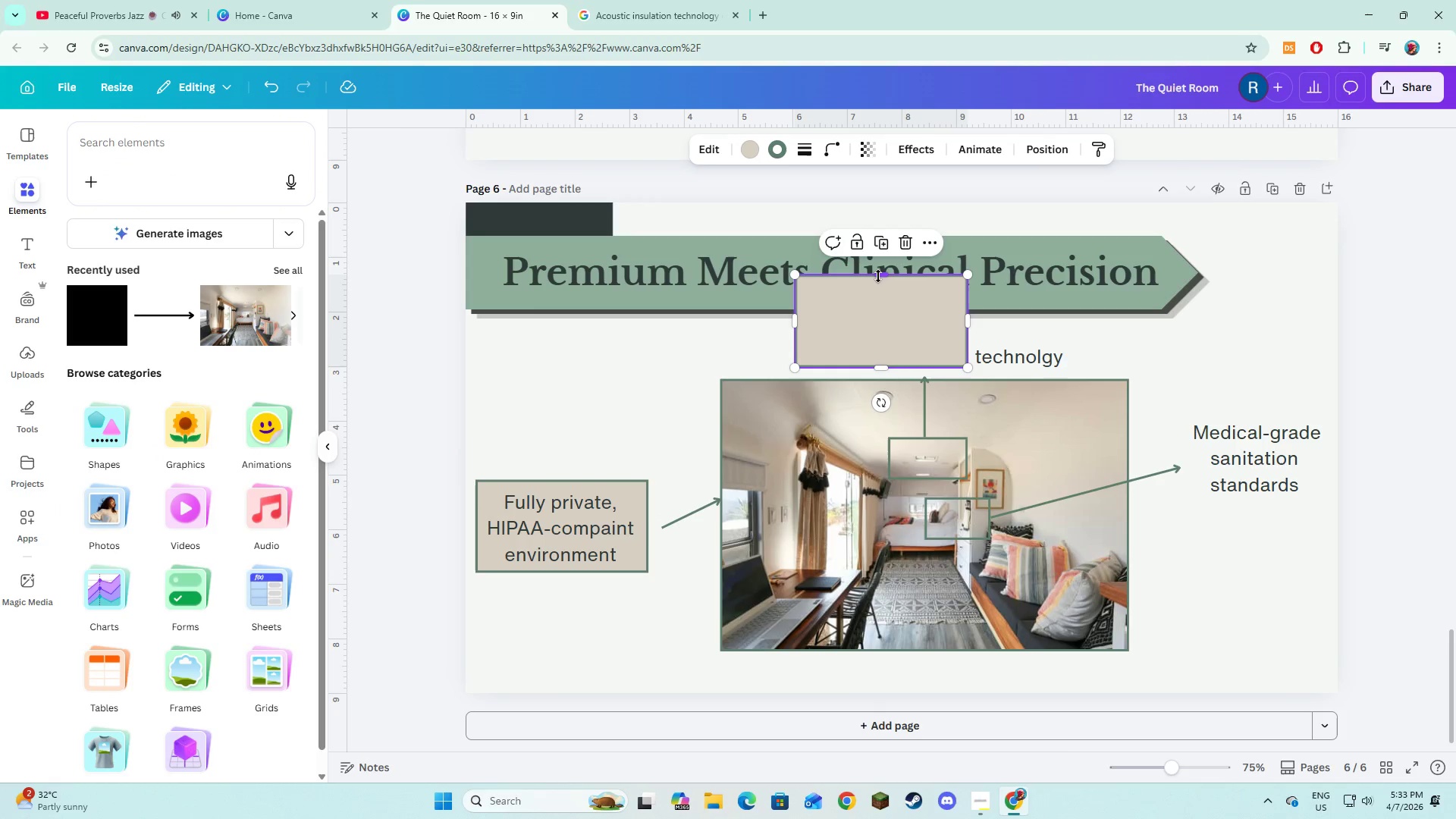 
left_click_drag(start_coordinate=[878, 276], to_coordinate=[886, 334])
 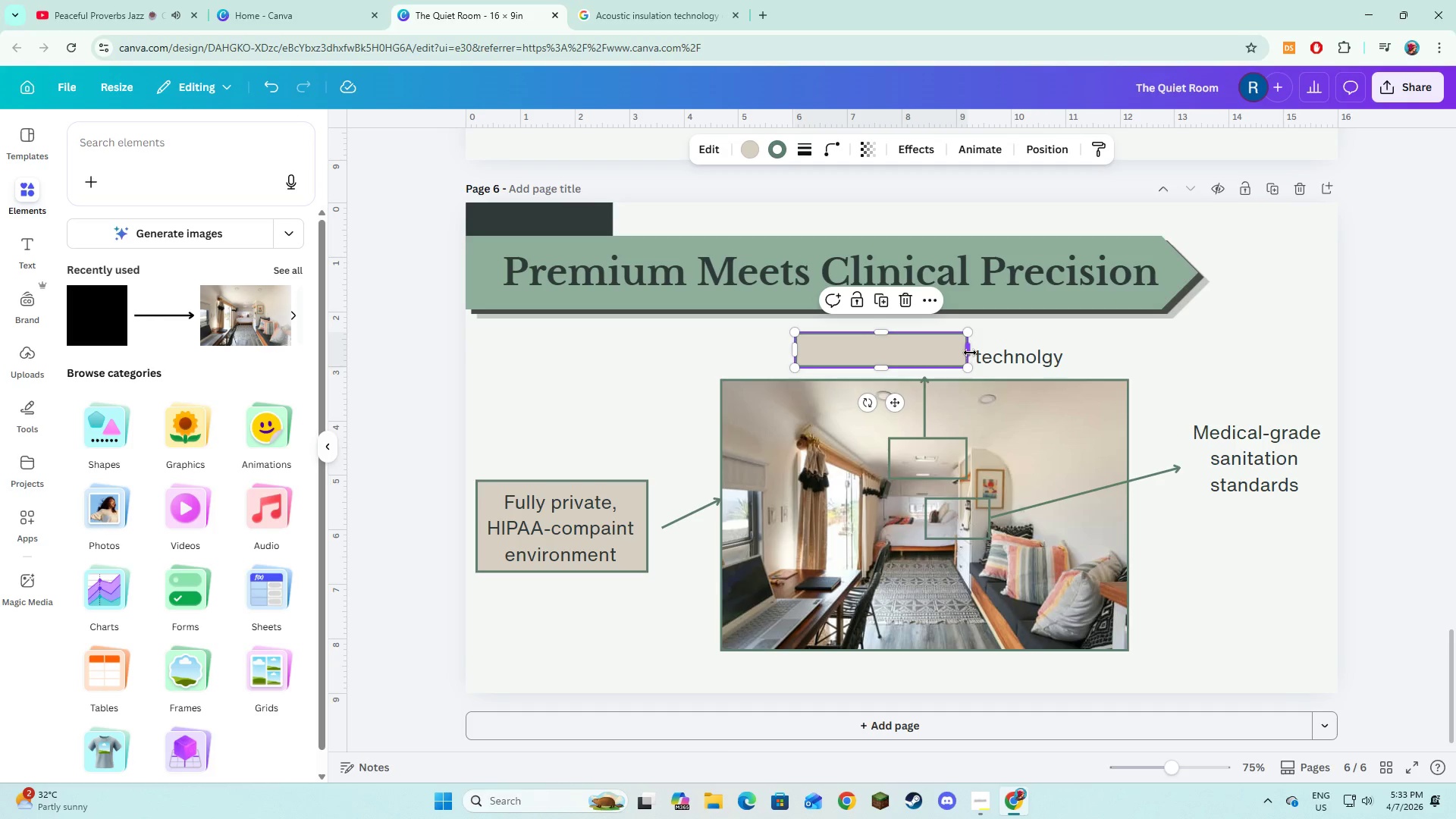 
left_click_drag(start_coordinate=[970, 353], to_coordinate=[1077, 361])
 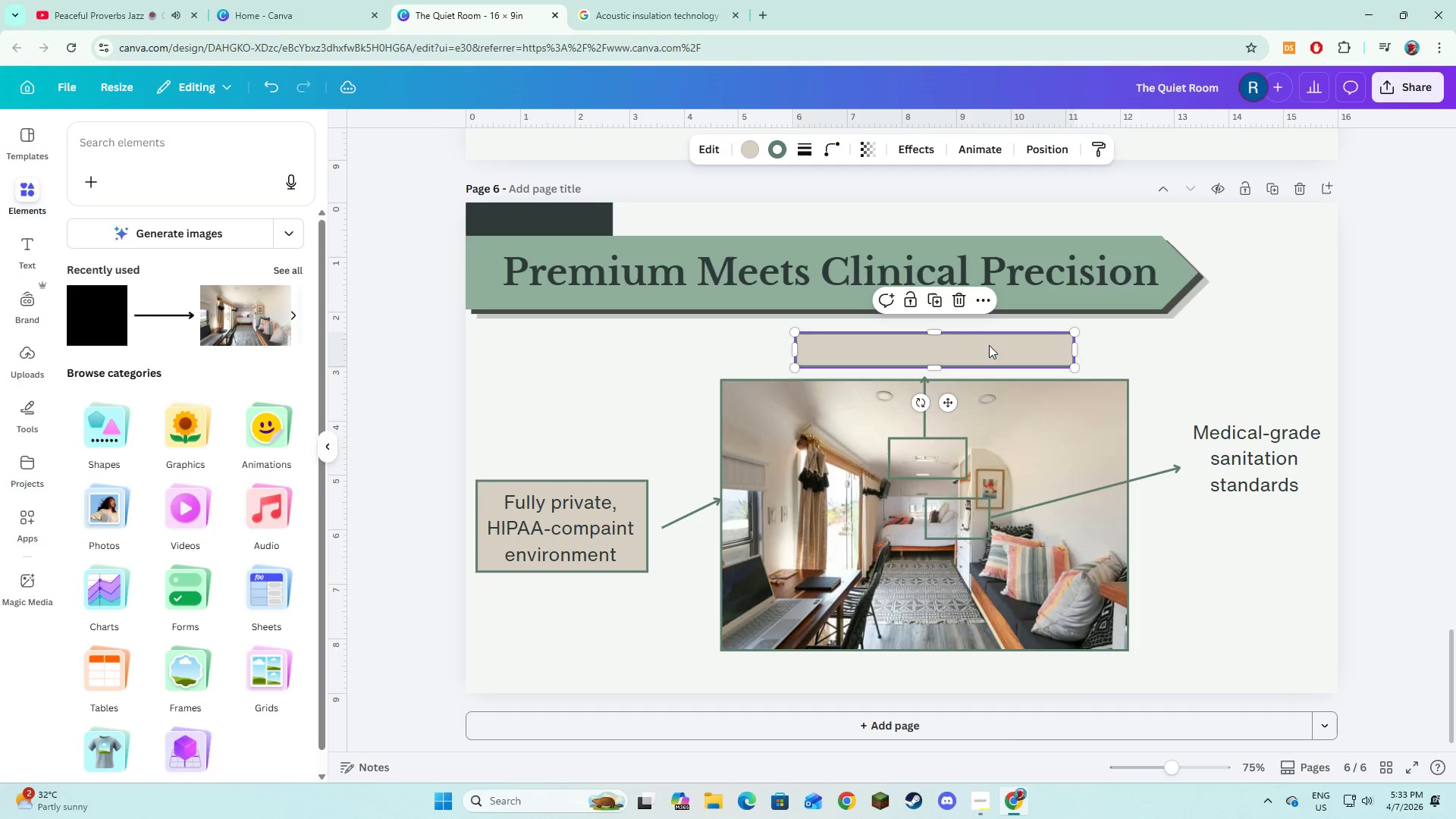 
right_click([989, 345])
 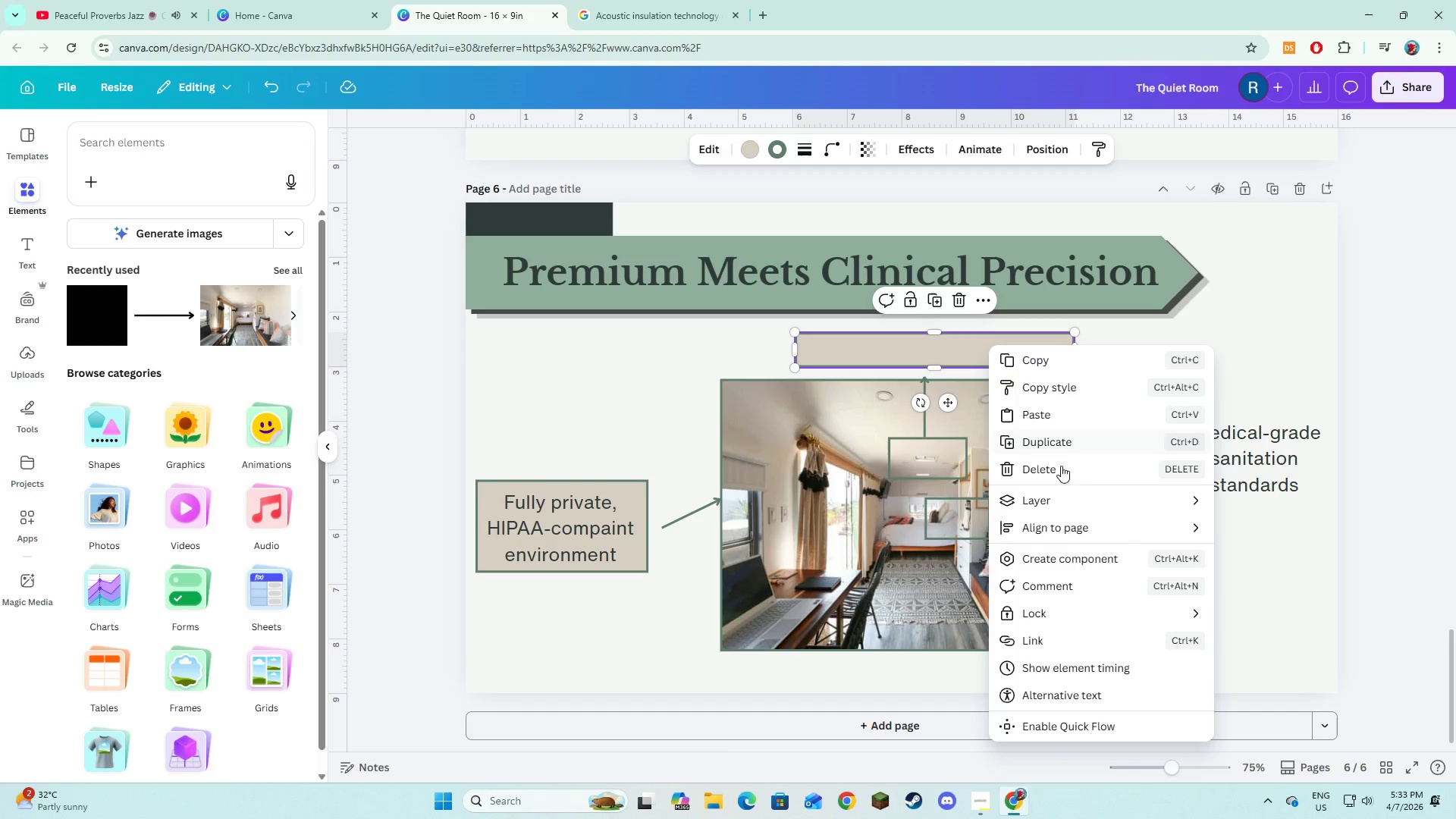 
left_click([1077, 504])
 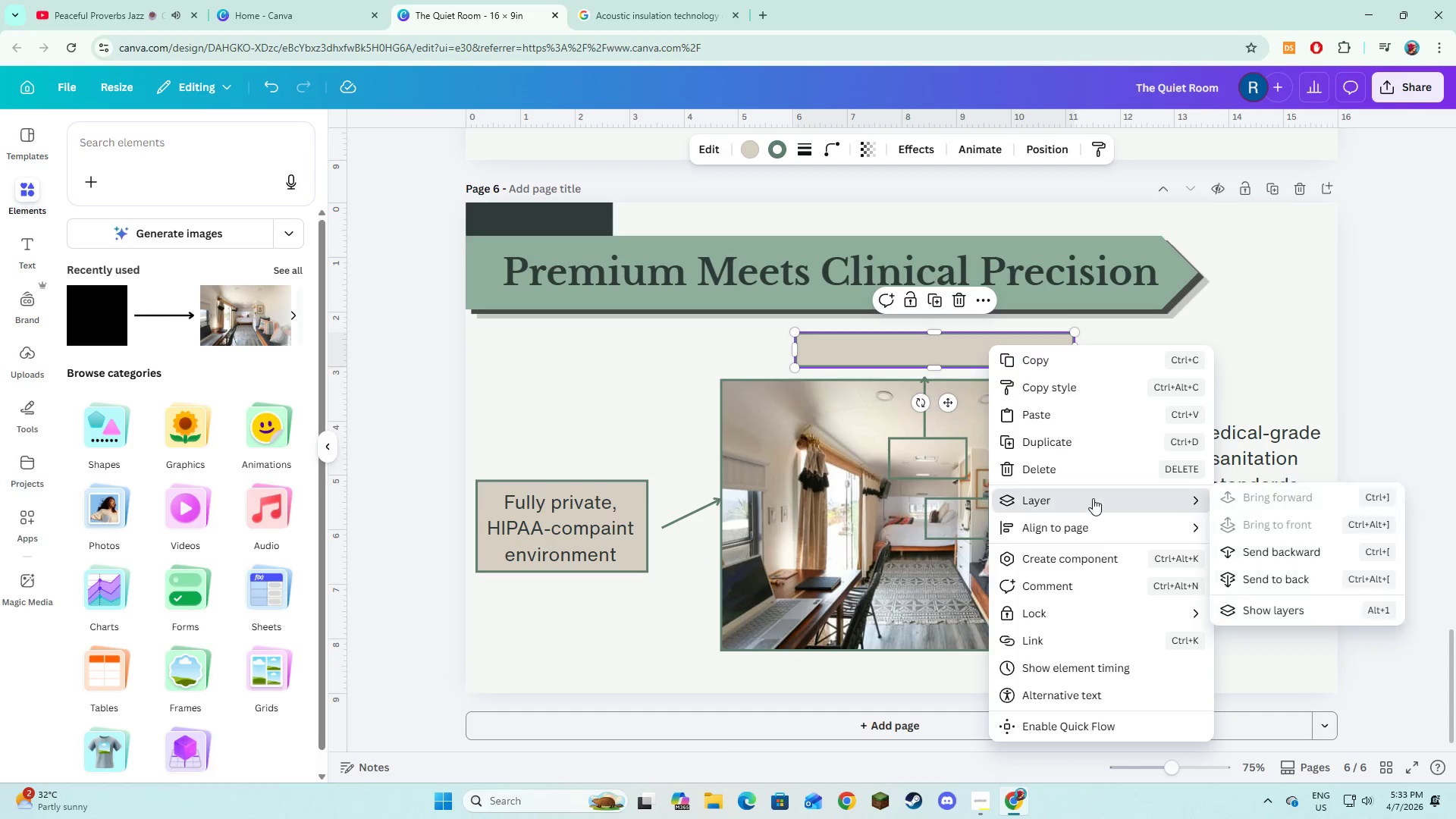 
left_click([1269, 579])
 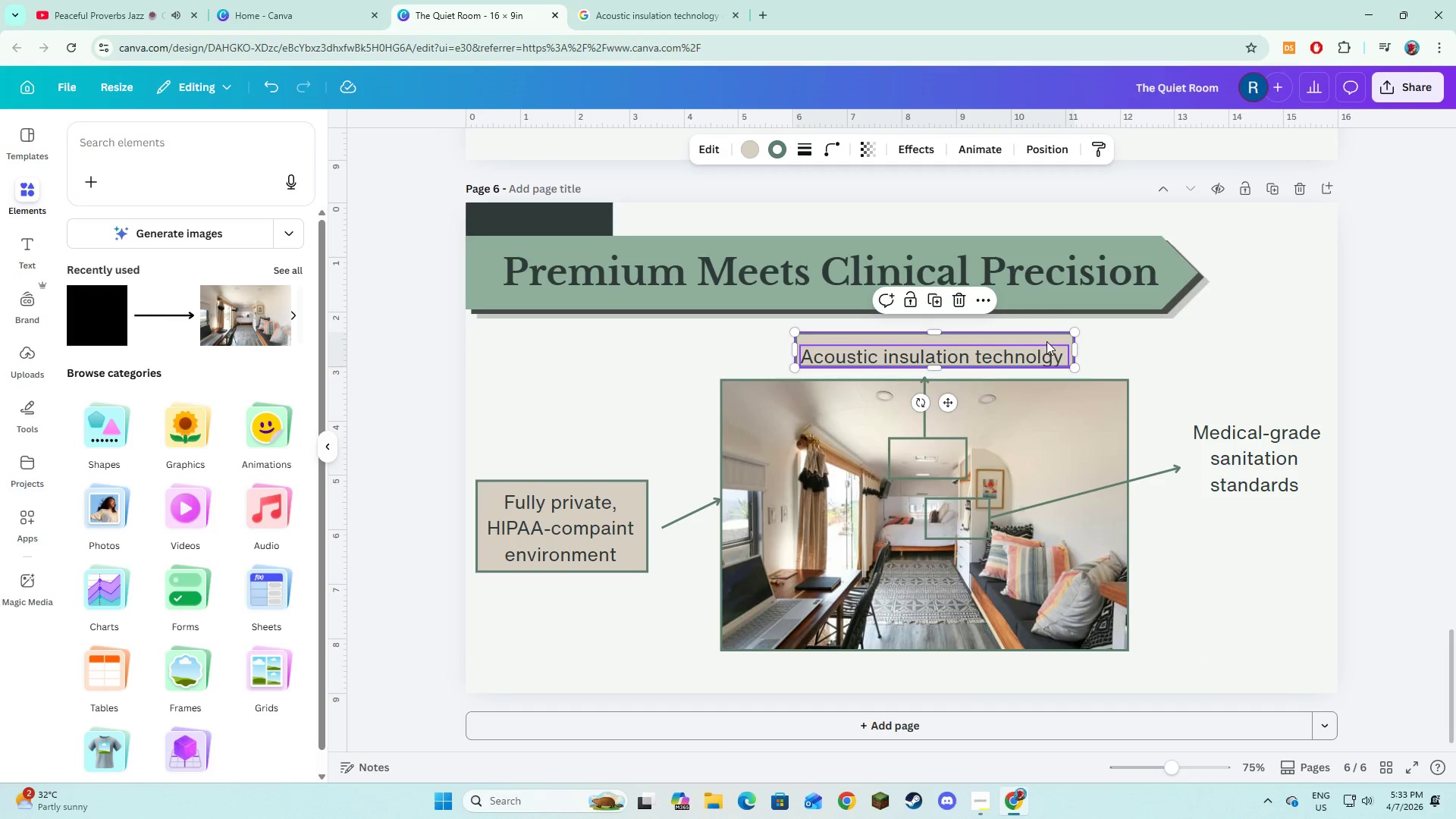 
left_click_drag(start_coordinate=[1047, 339], to_coordinate=[1046, 347])
 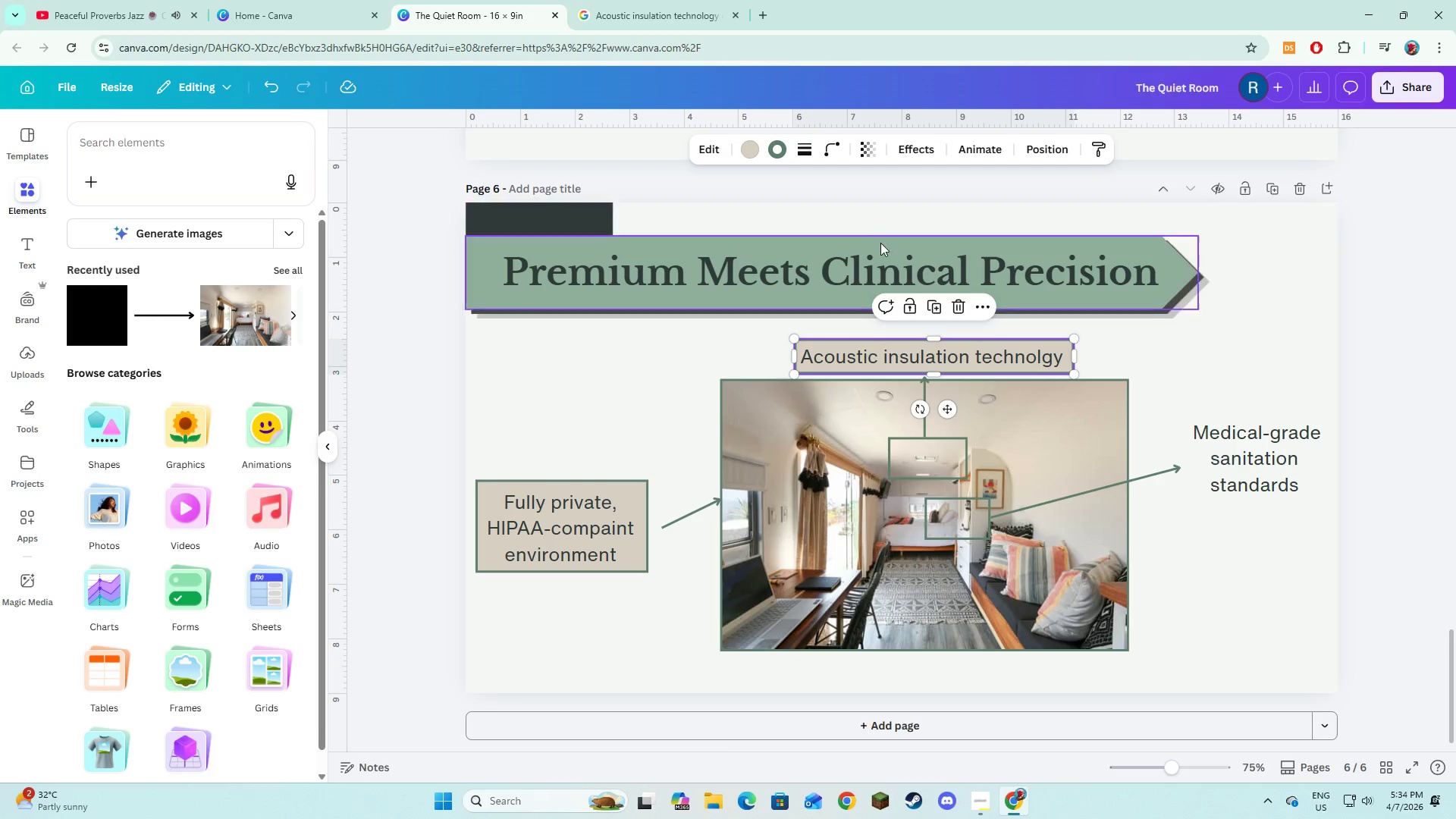 
left_click([1196, 339])
 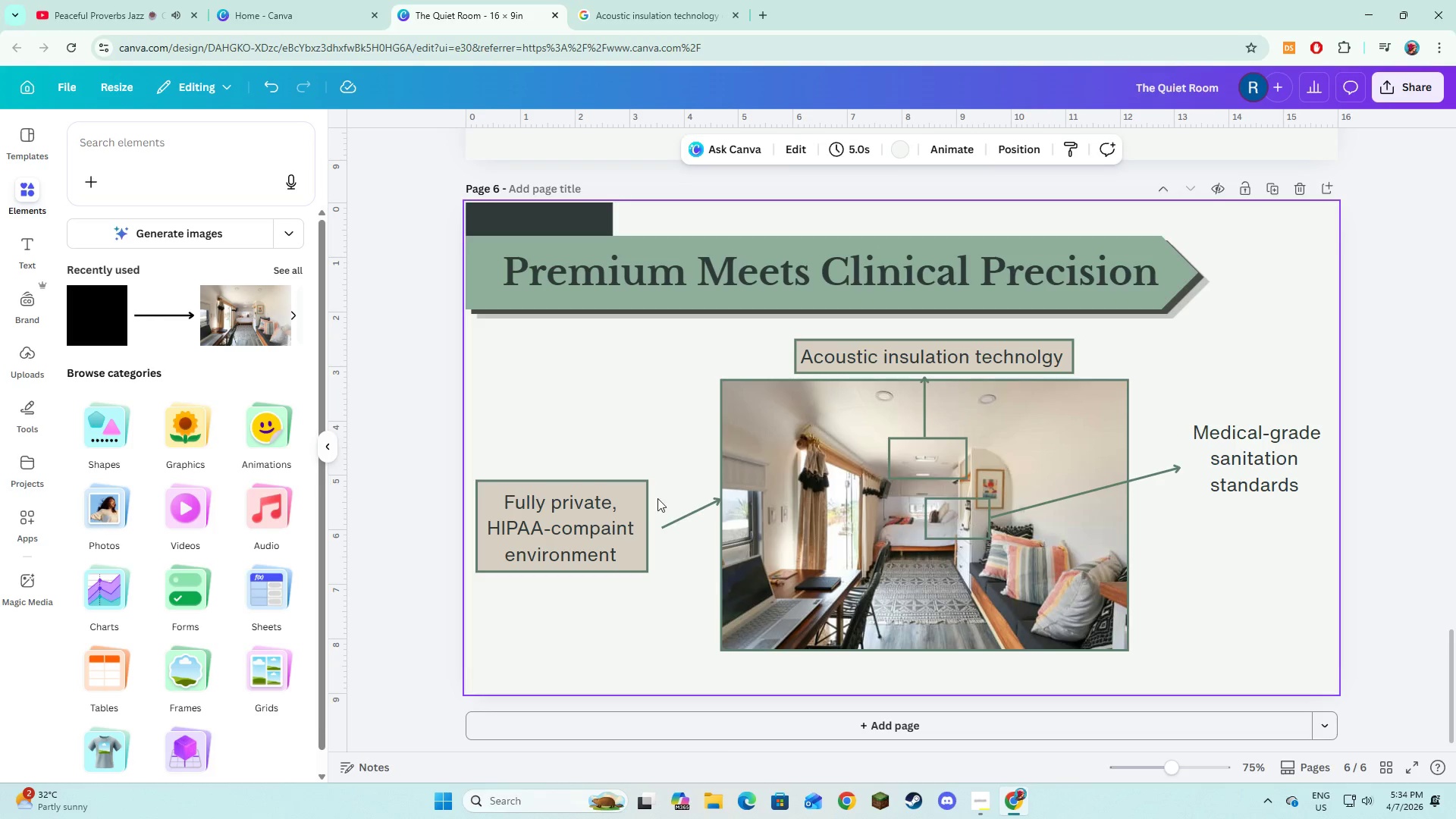 
left_click([645, 491])
 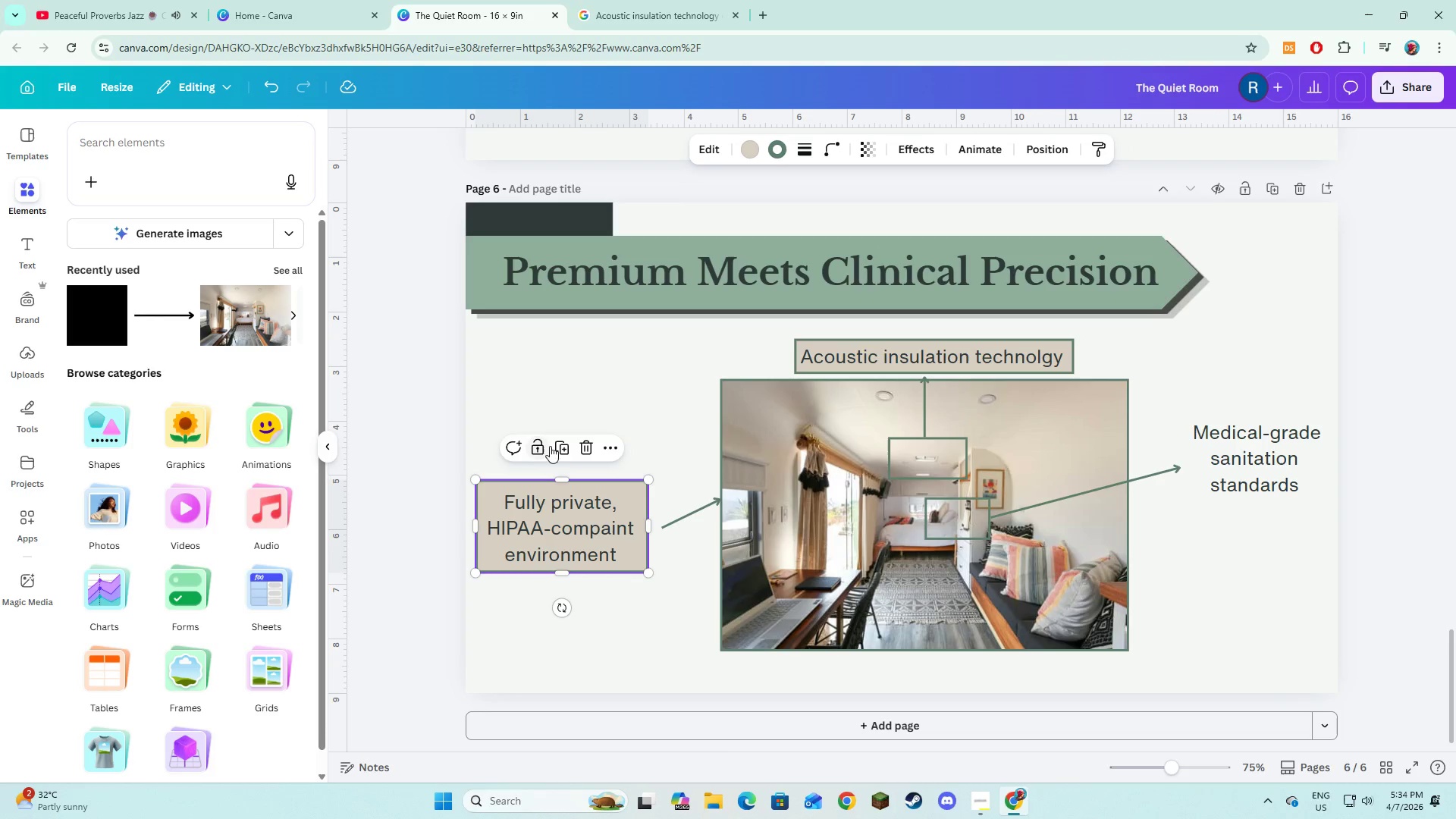 
left_click([562, 451])
 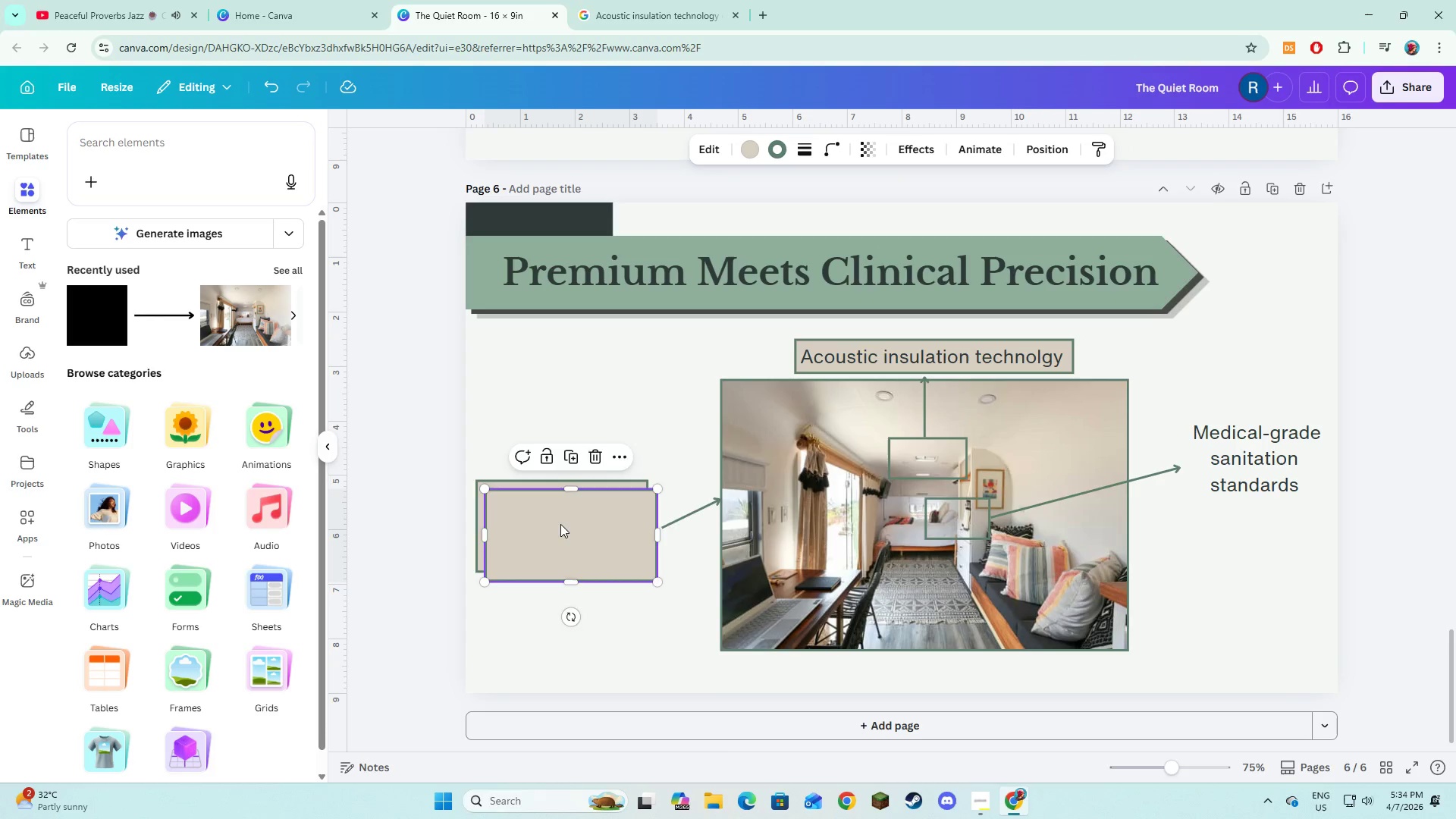 
left_click_drag(start_coordinate=[567, 536], to_coordinate=[1268, 458])
 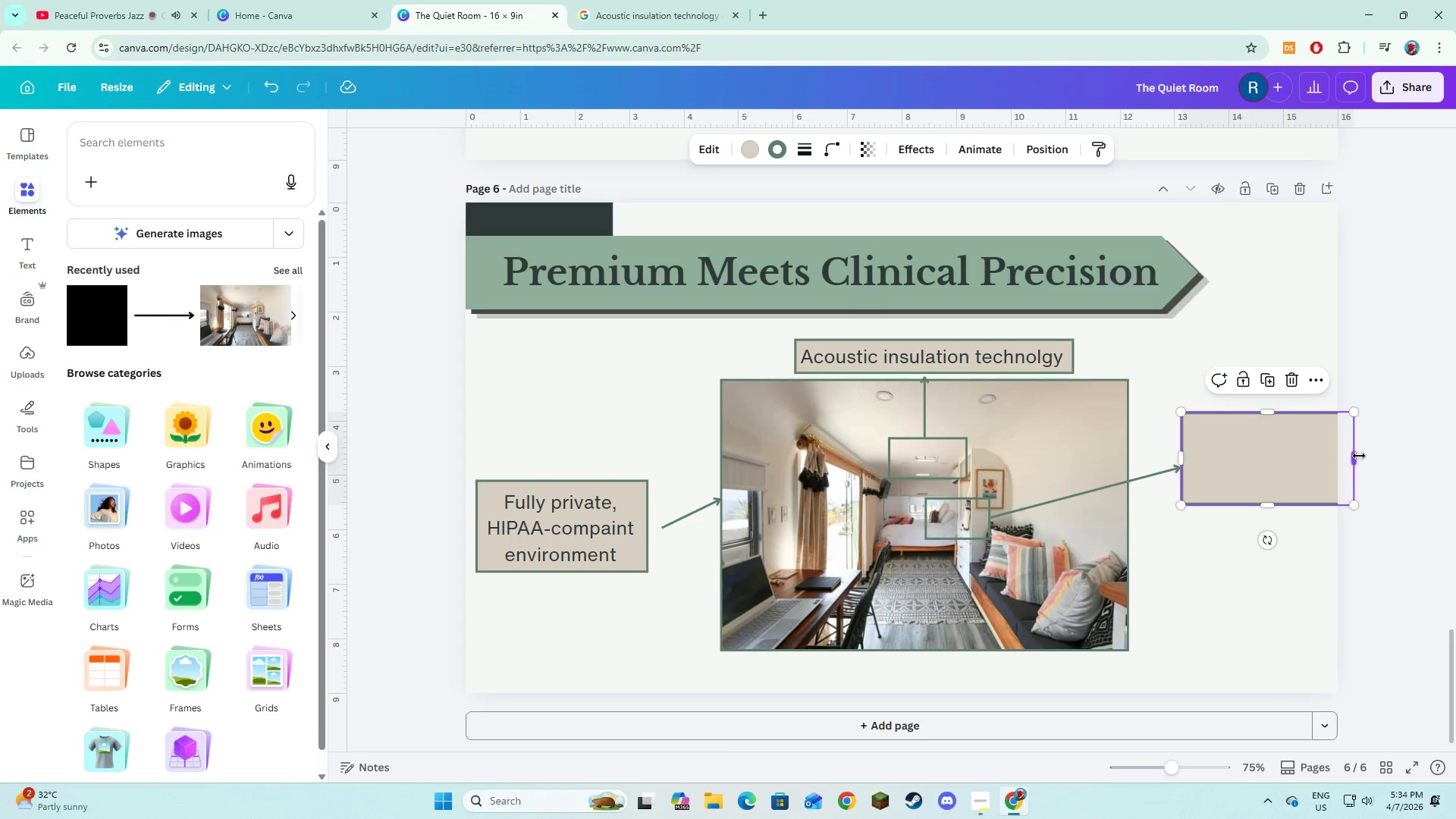 
left_click_drag(start_coordinate=[1359, 456], to_coordinate=[1338, 462])
 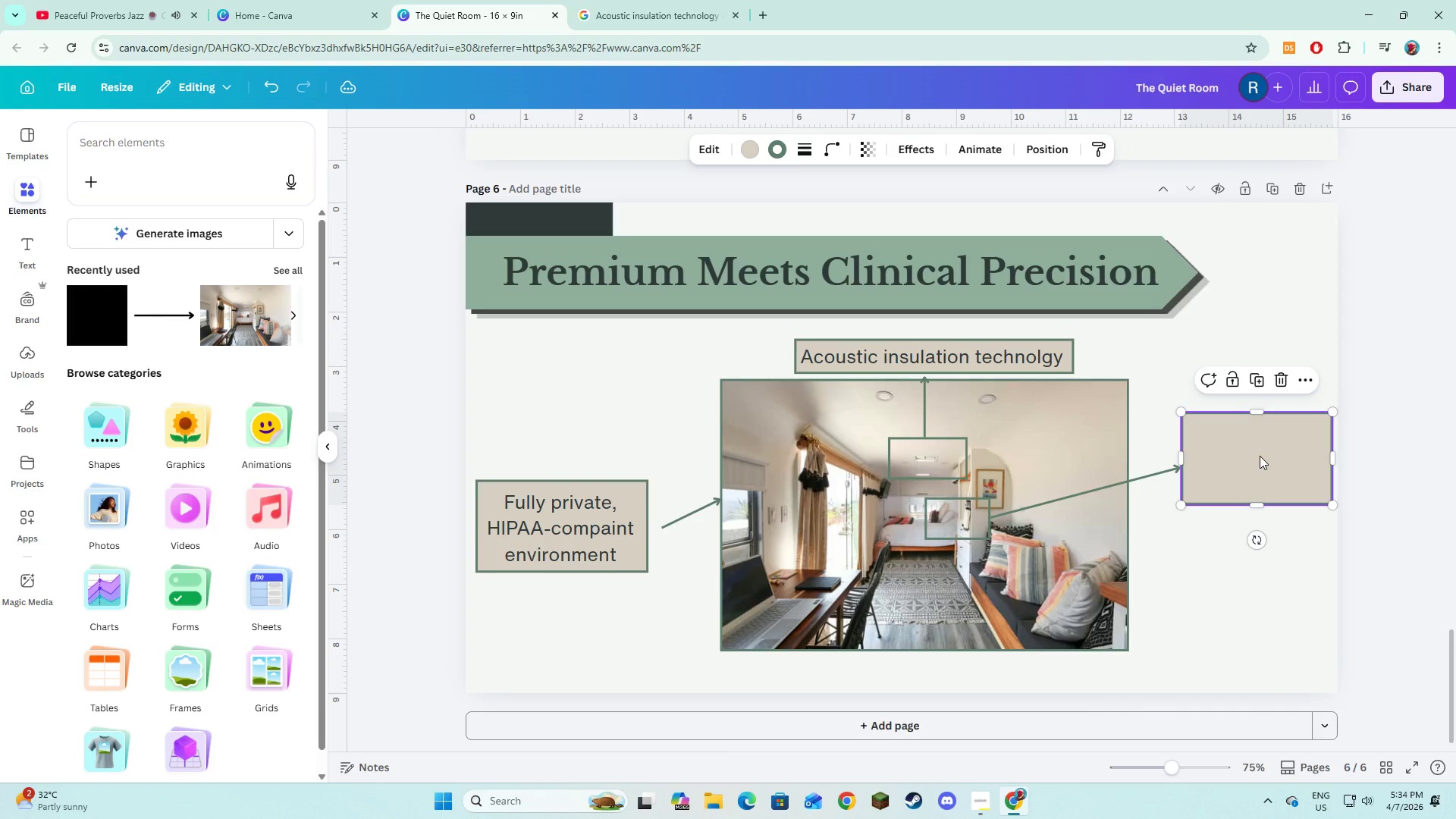 
right_click([1260, 456])
 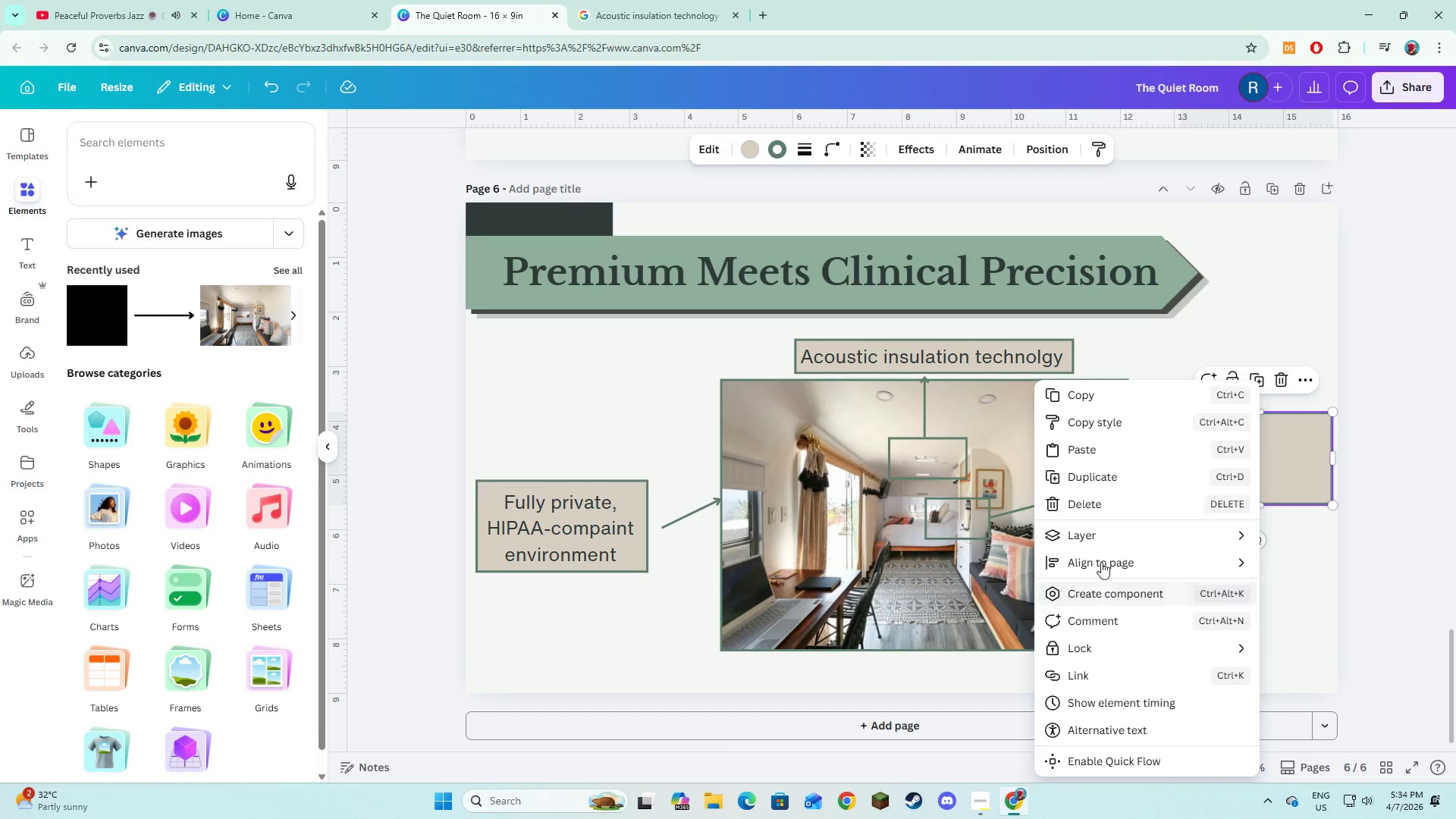 
left_click([1102, 539])
 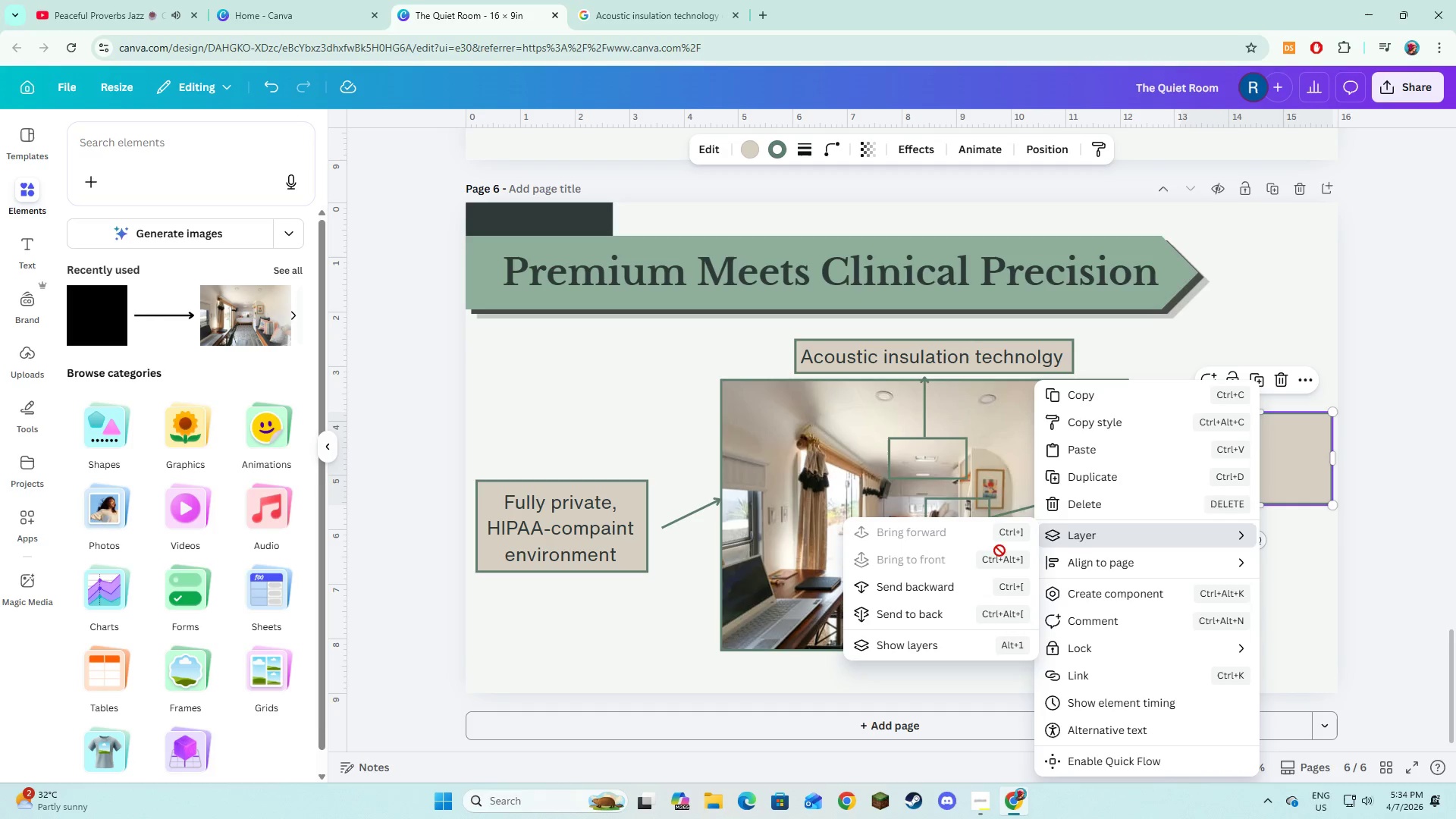 
left_click([963, 616])
 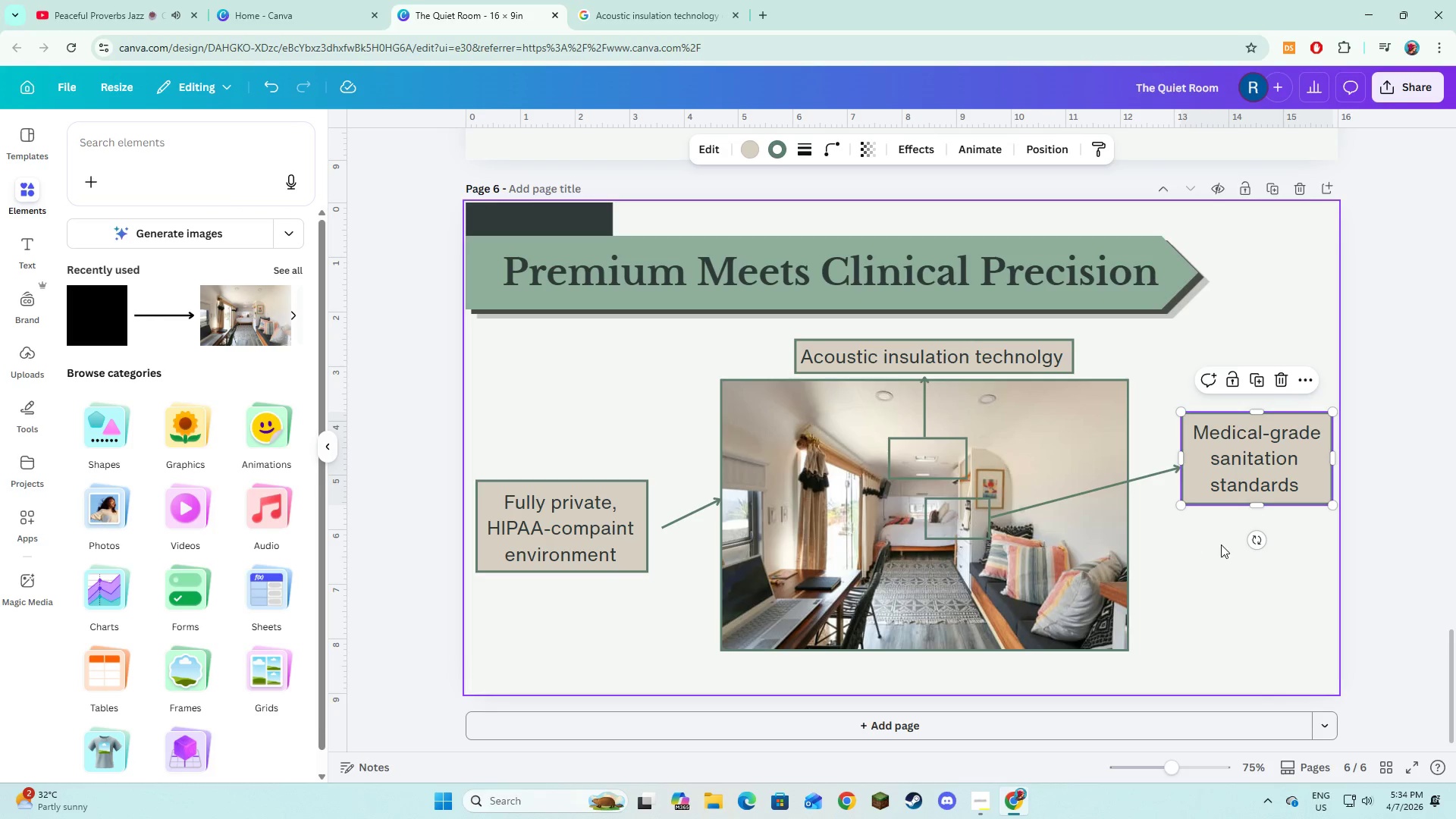 
left_click([1226, 558])
 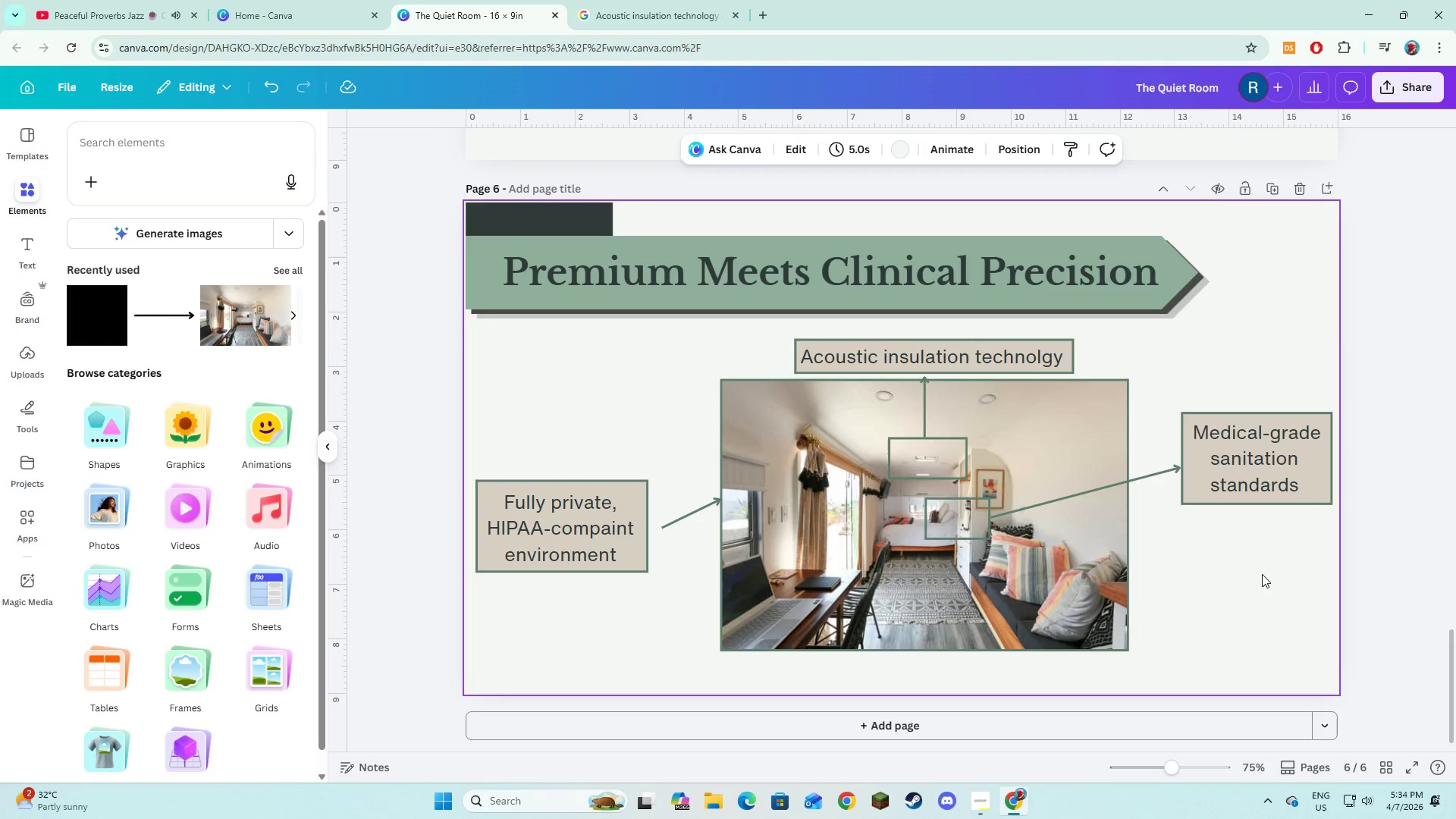 
left_click([1277, 600])
 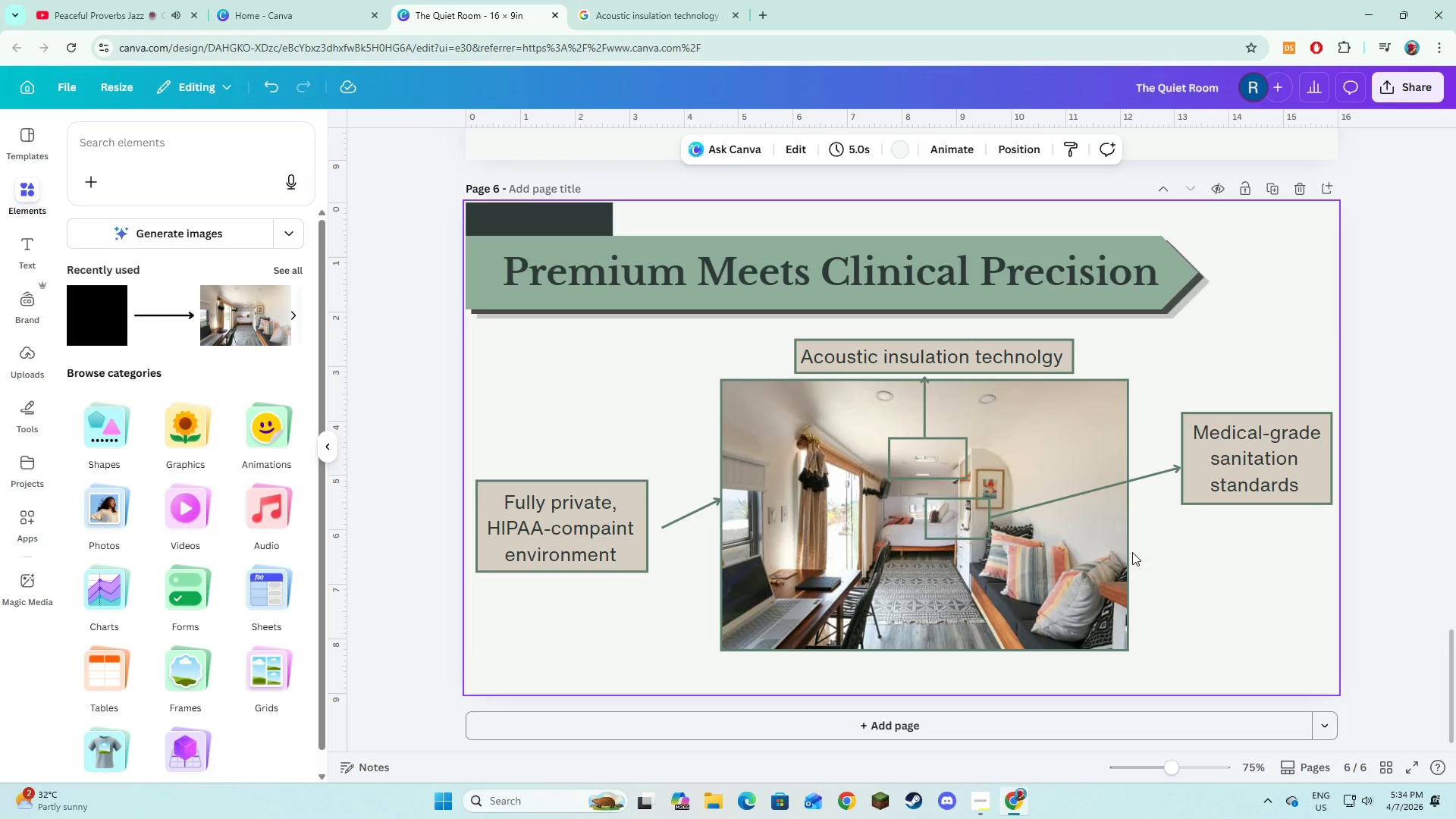 
wait(8.3)
 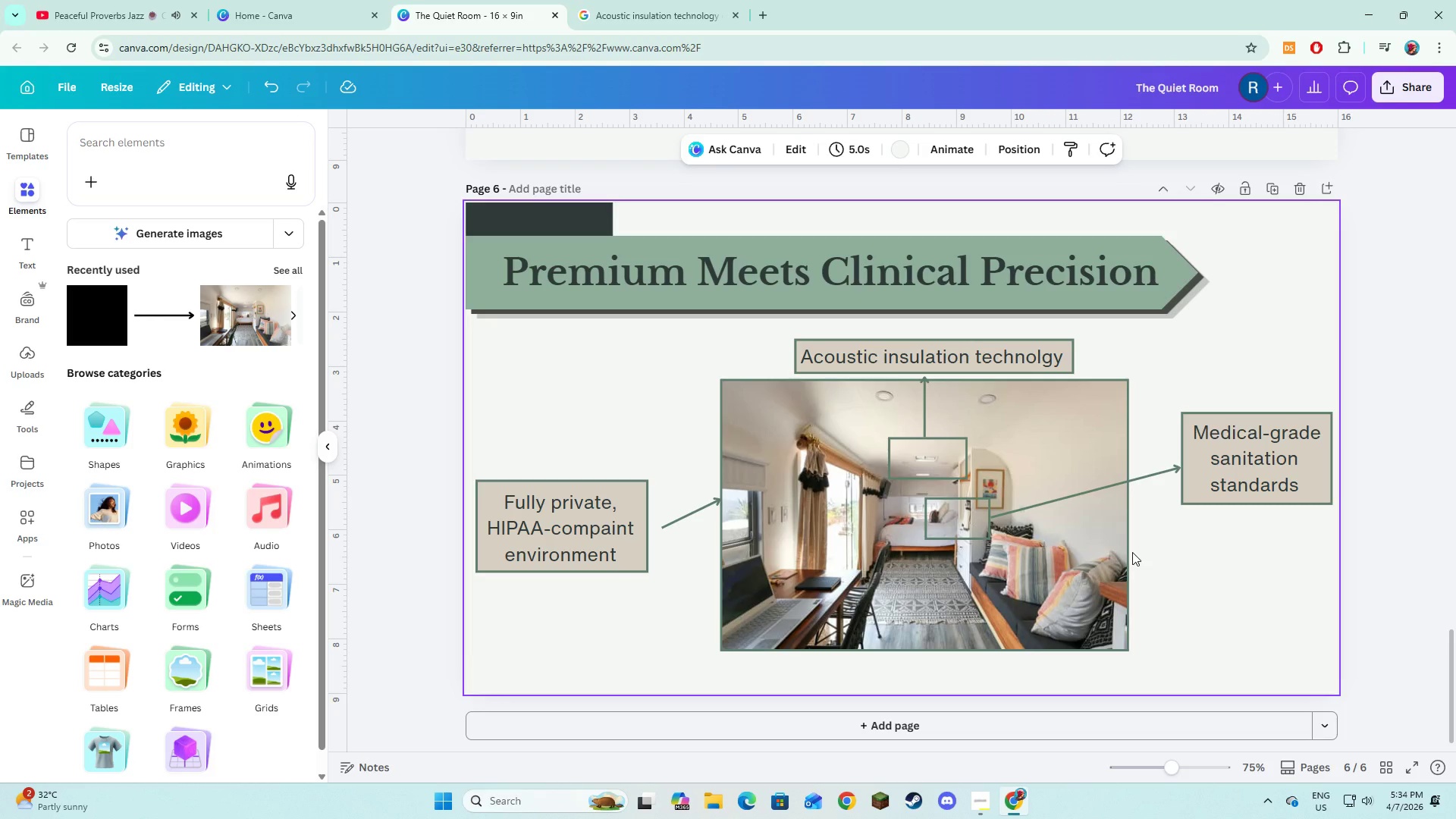 
key(Alt+AltLeft)
 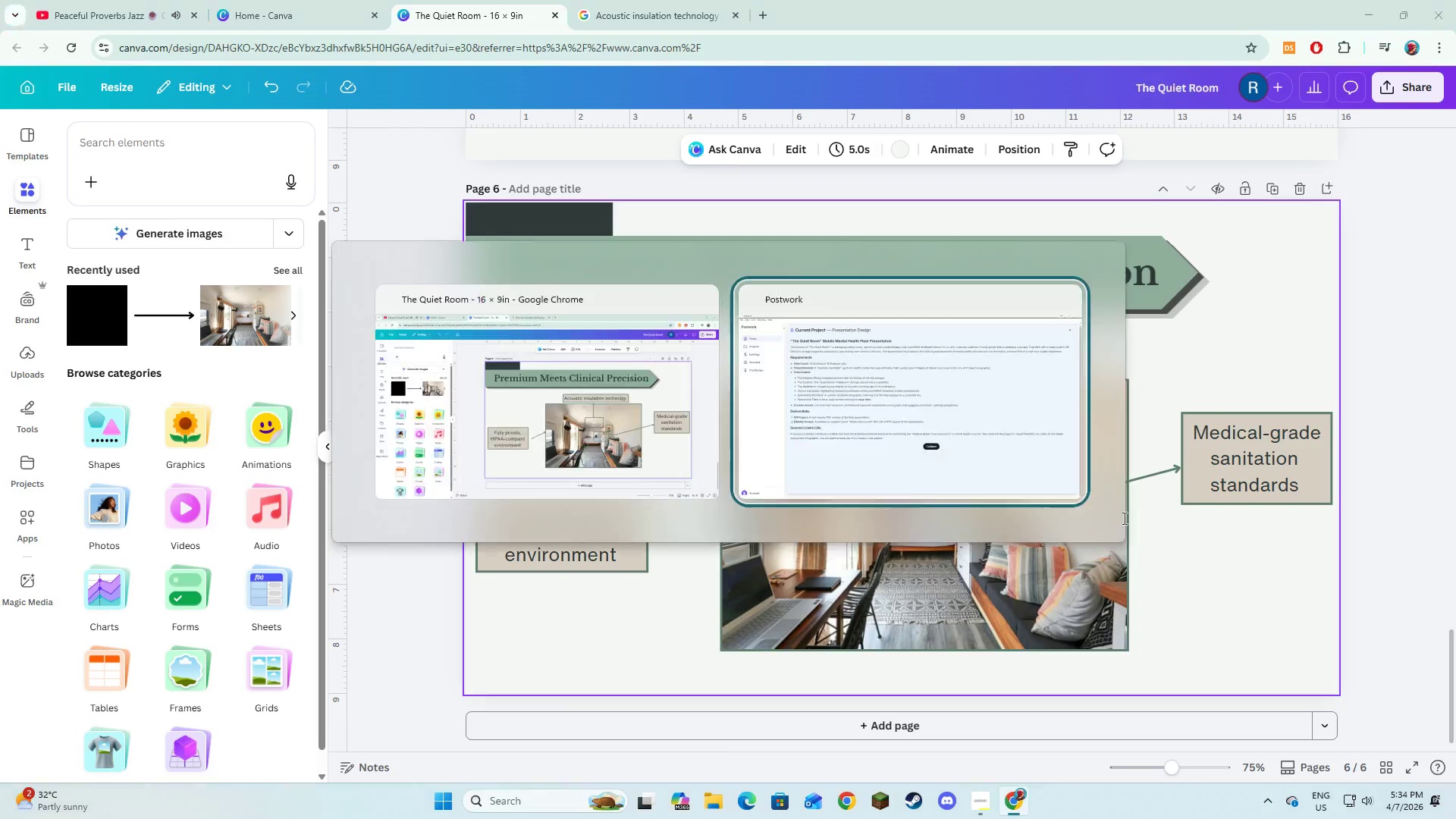 
key(Alt+Tab)